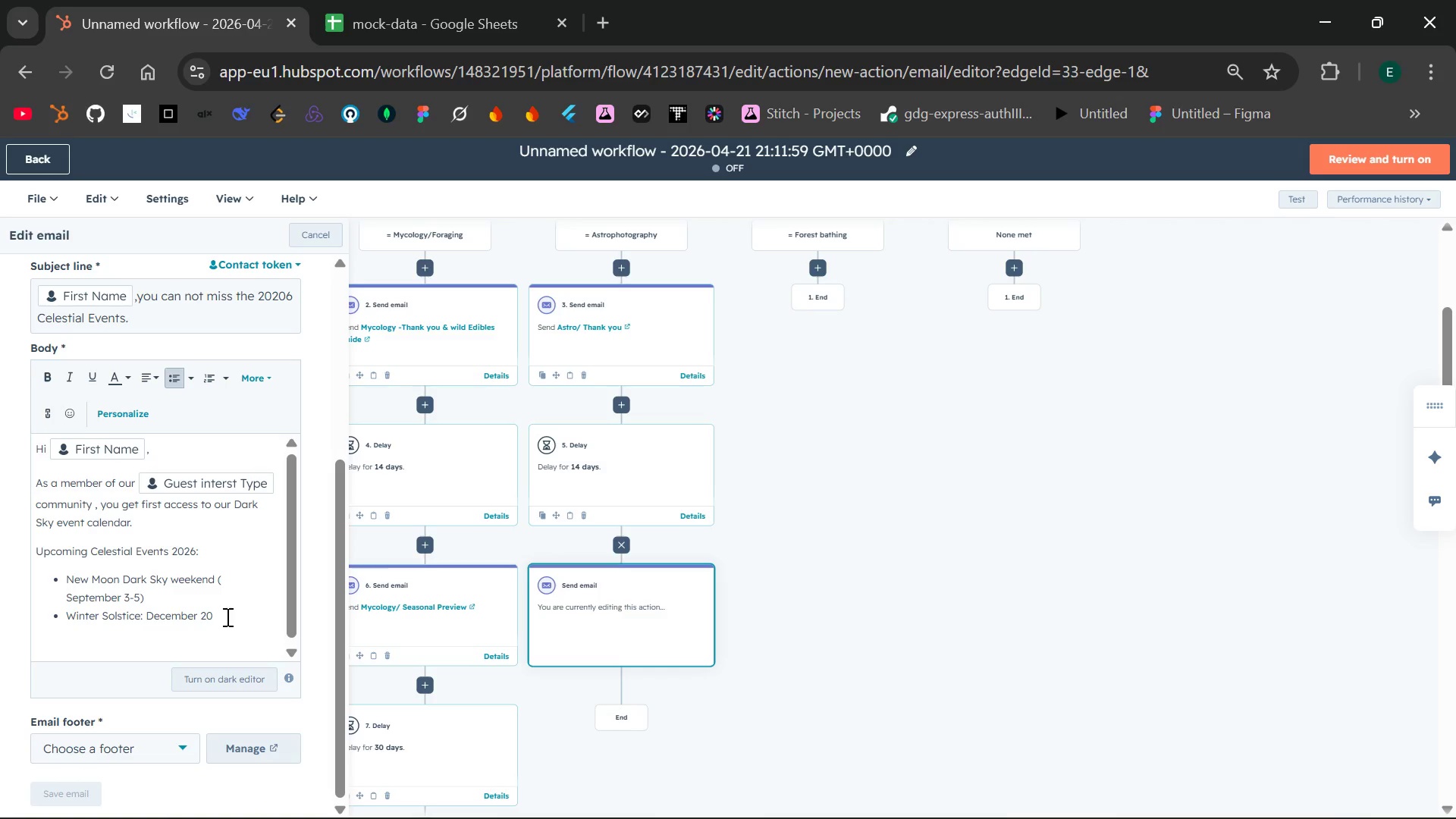 
left_click([226, 617])
 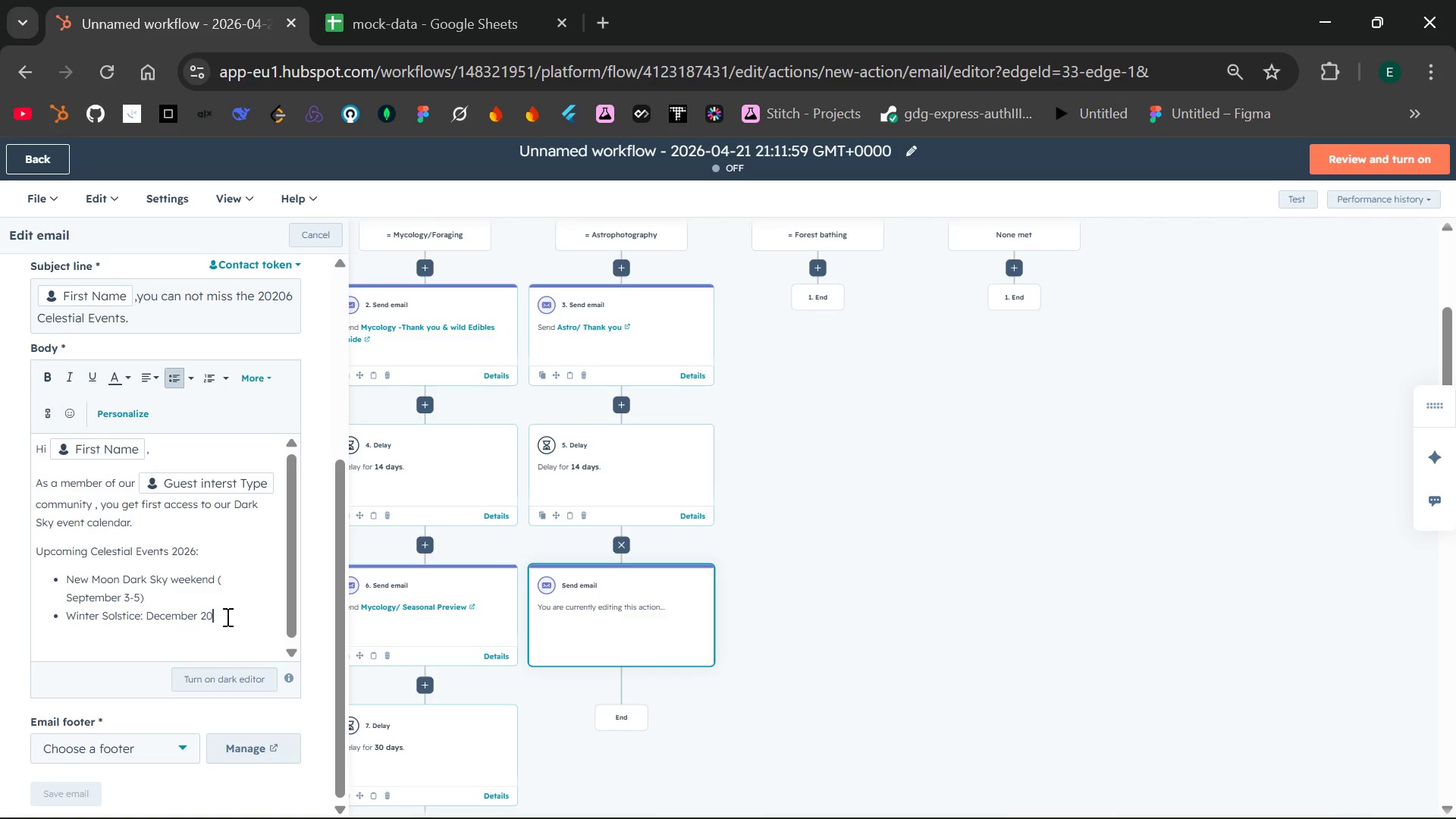 
key(Enter)
 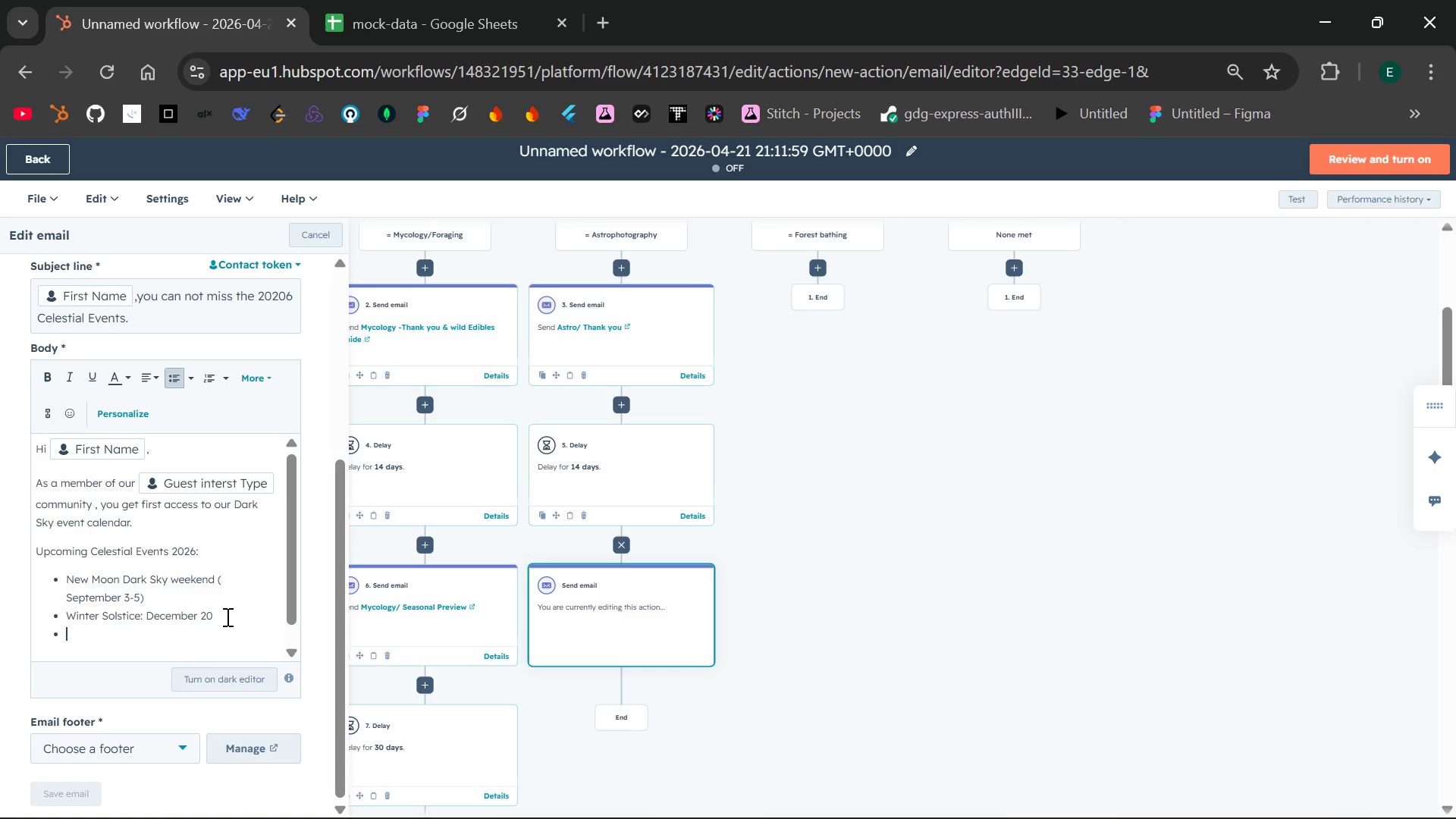 
key(Backspace)
key(Backspace)
type(Each event weeked)
key(Backspace)
type(nd include:)
 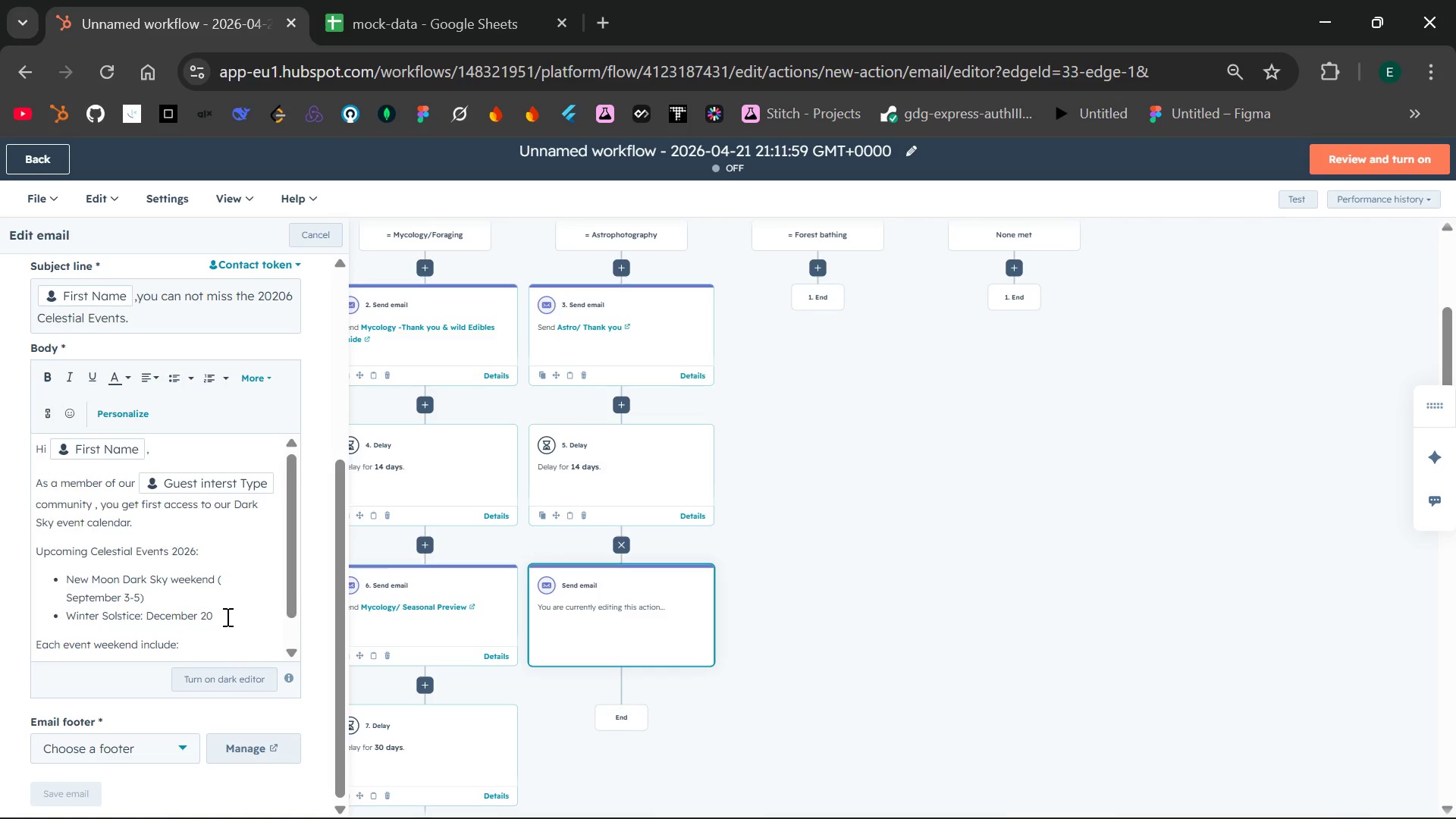 
key(Enter)
 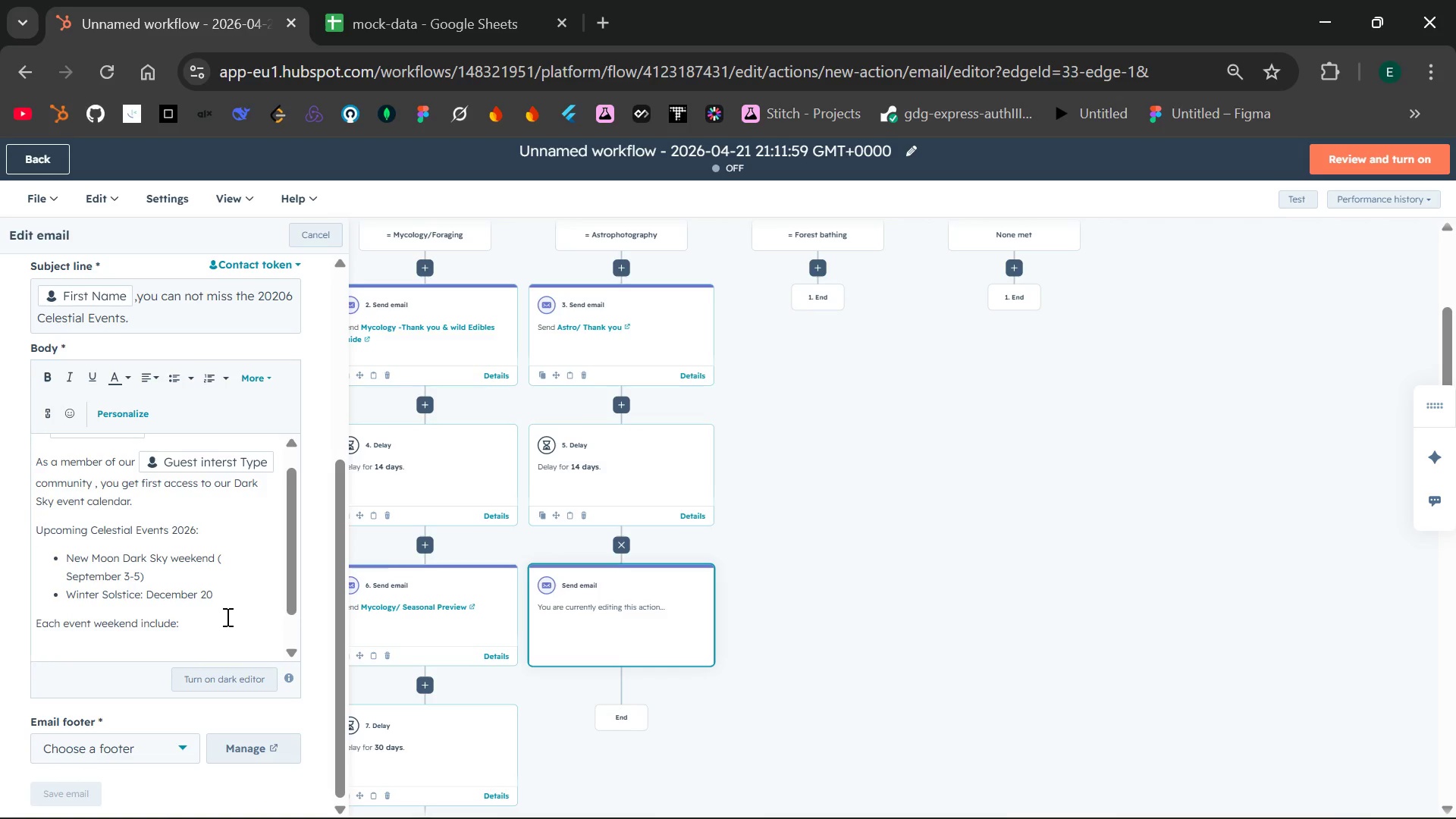 
type(-comp)
key(Backspace)
key(Backspace)
key(Backspace)
key(Backspace)
key(Backspace)
 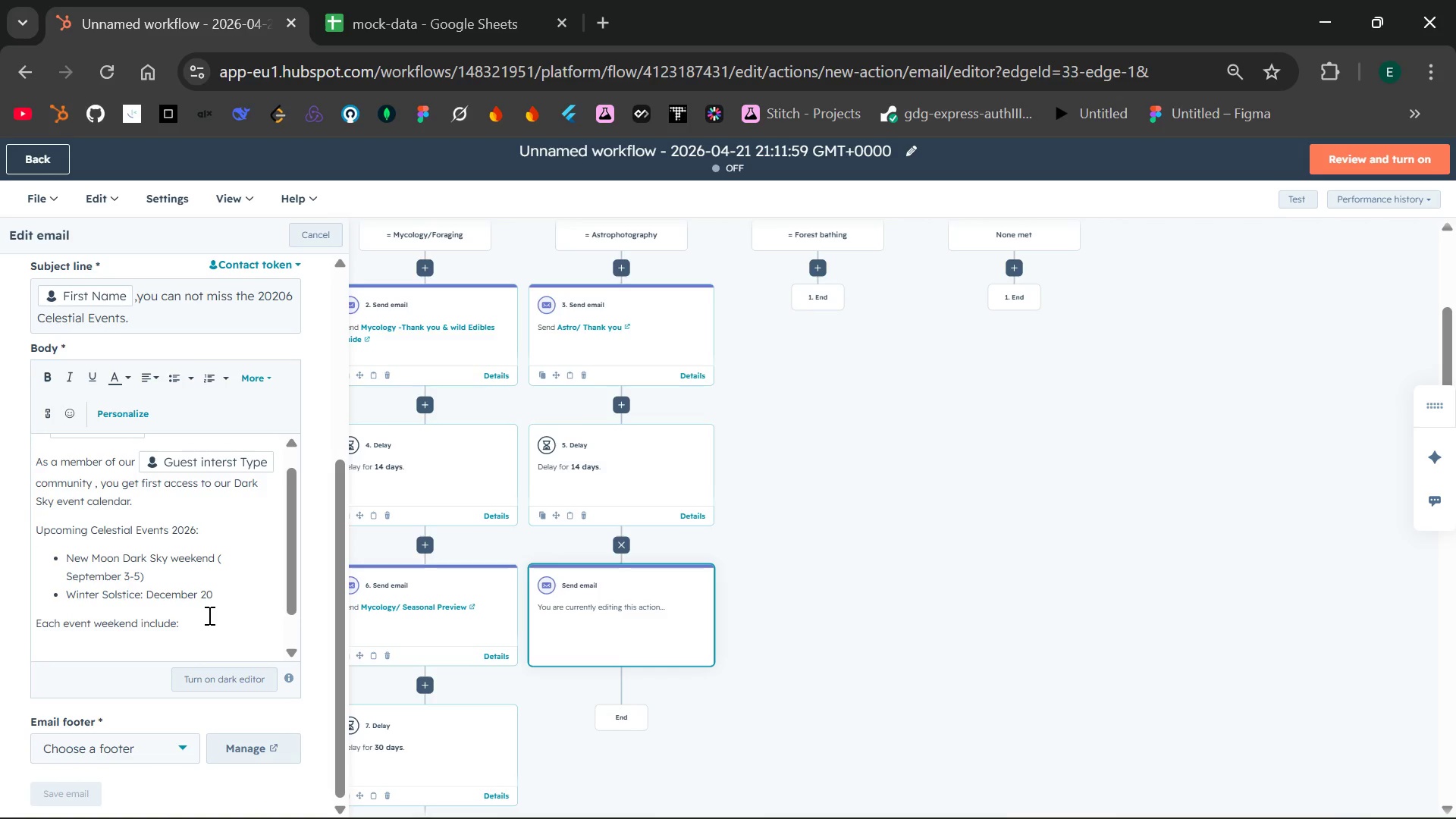 
left_click([206, 619])
 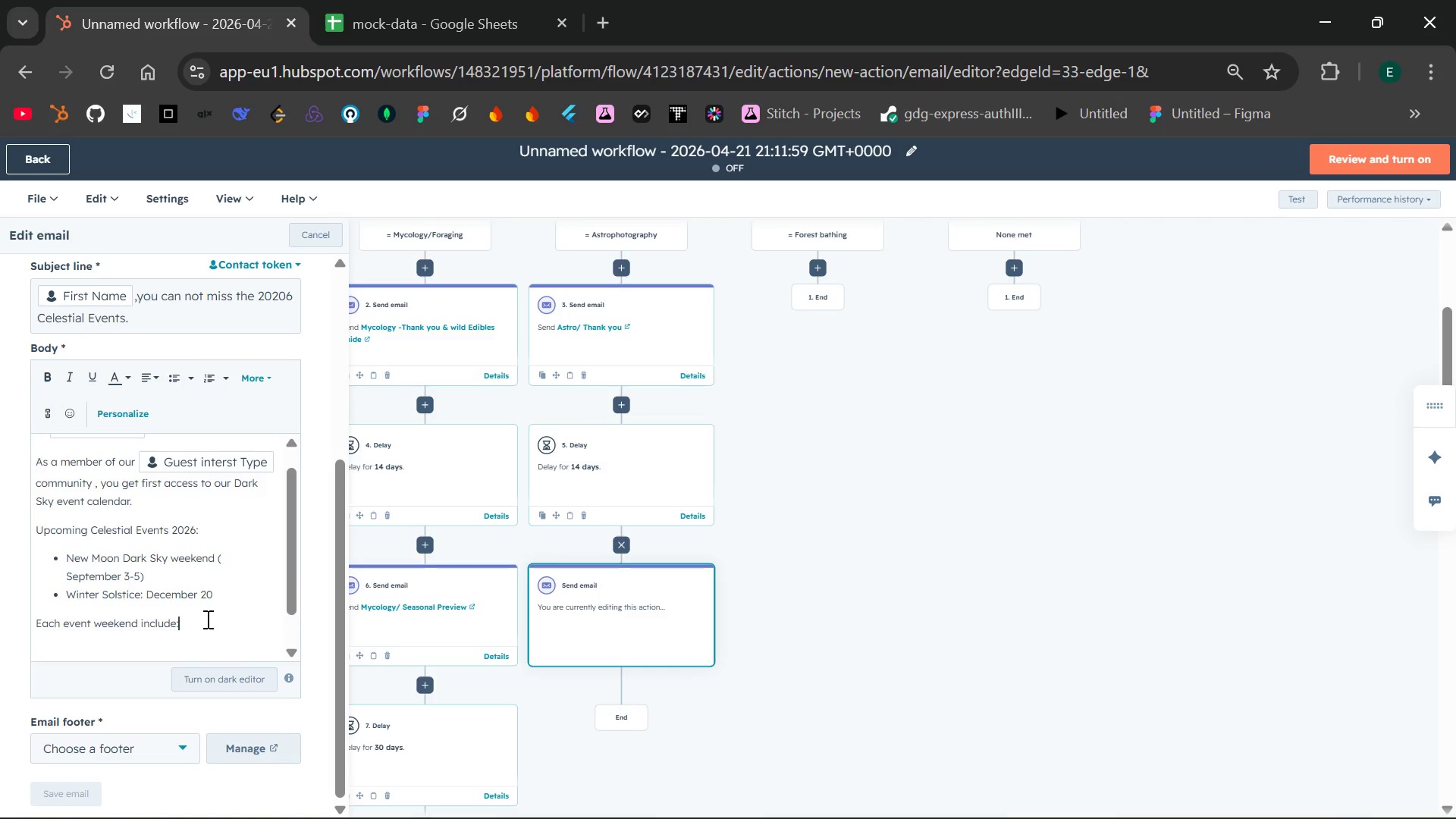 
key(Enter)
 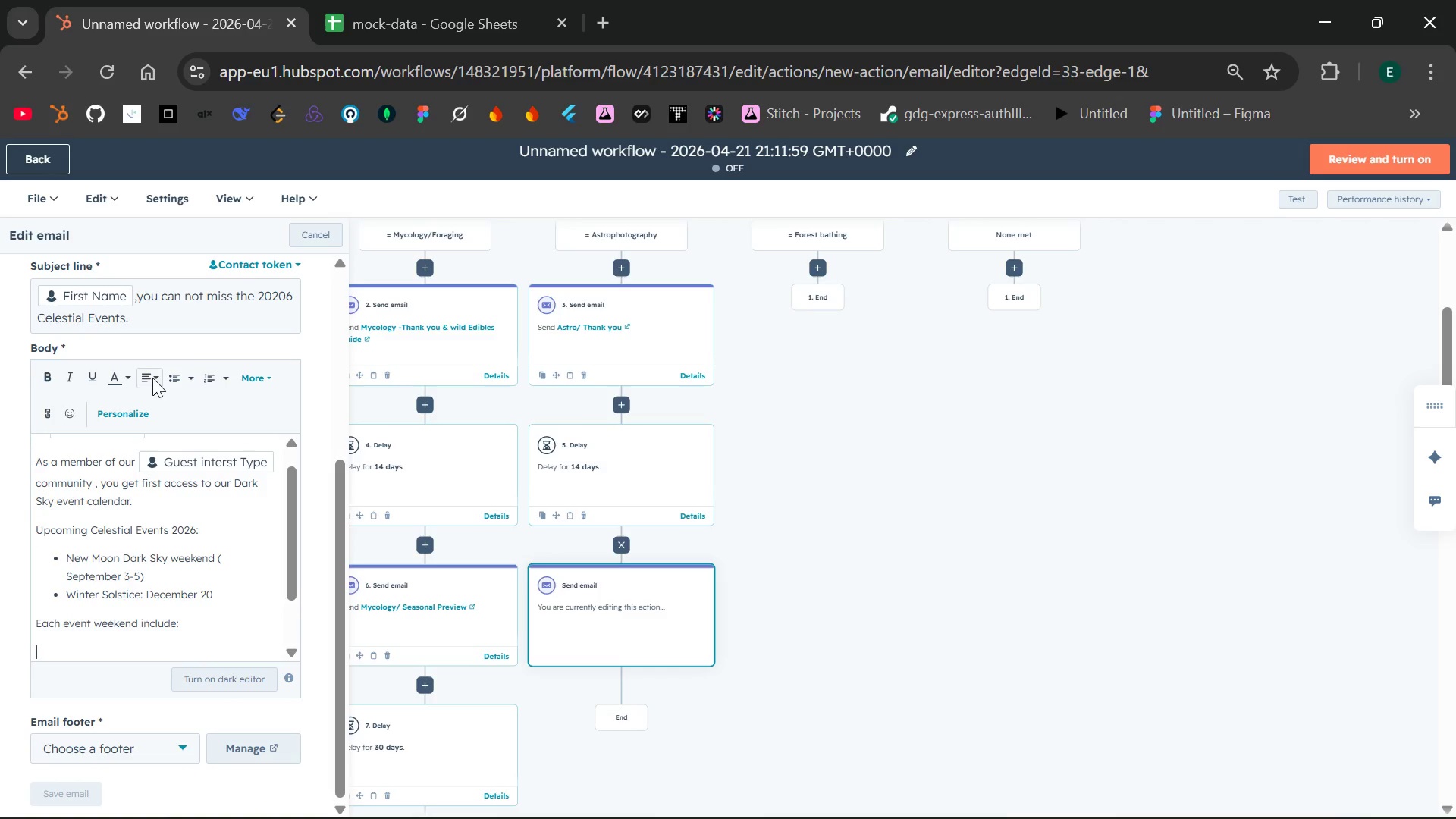 
left_click([177, 378])
 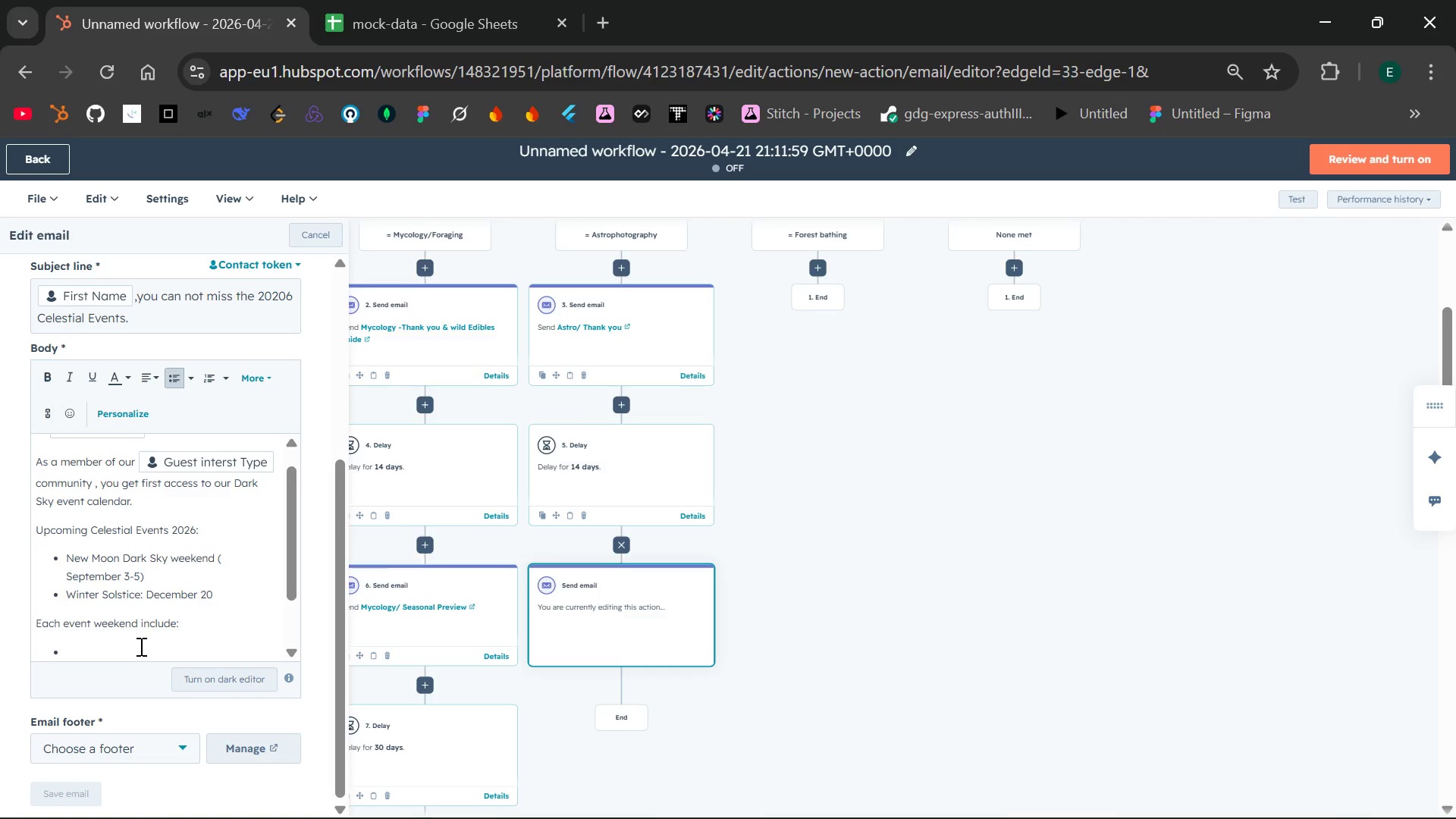 
type(Complin)
key(Backspace)
type(mentary telescope upgrade)
 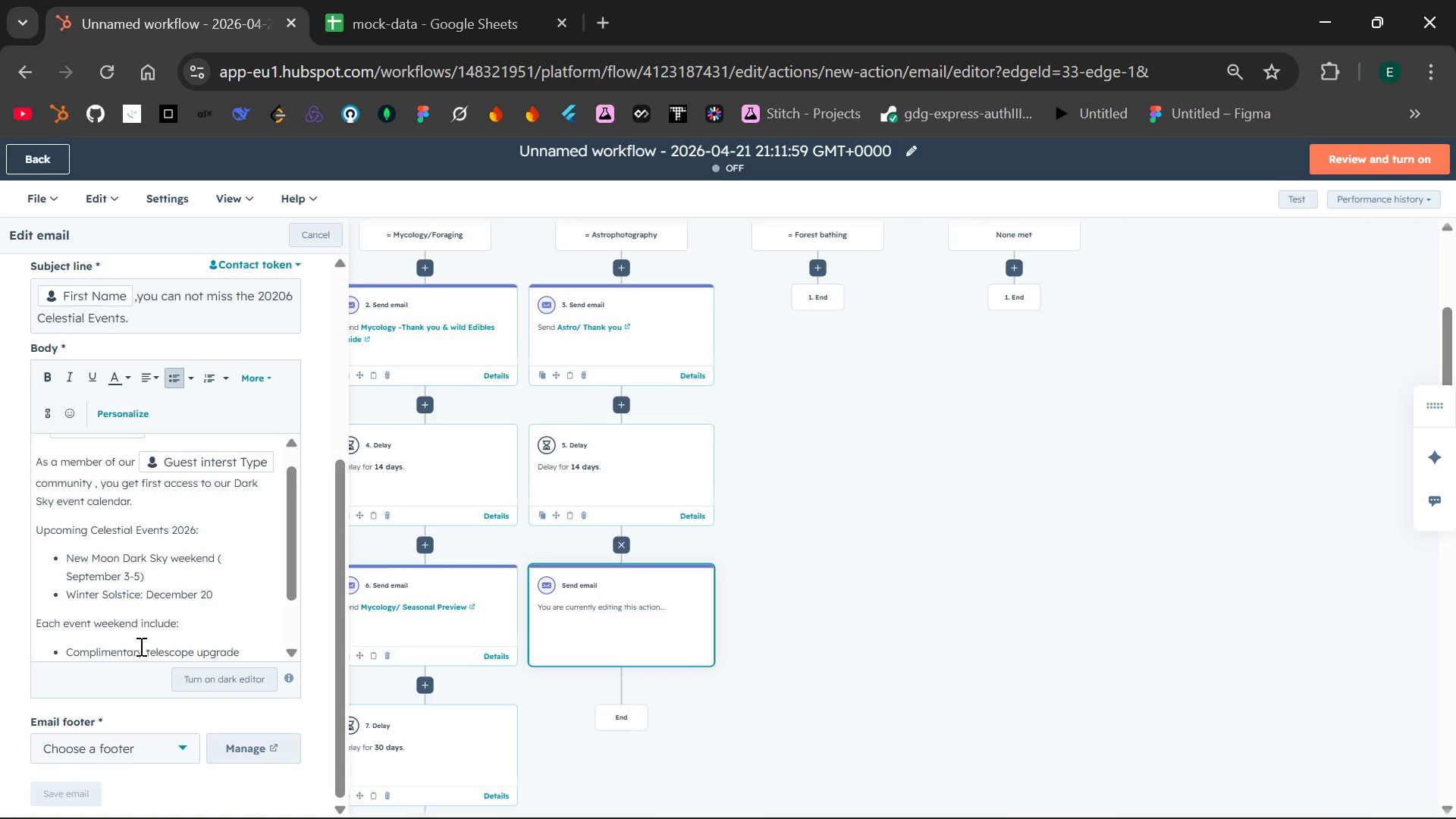 
key(Enter)
 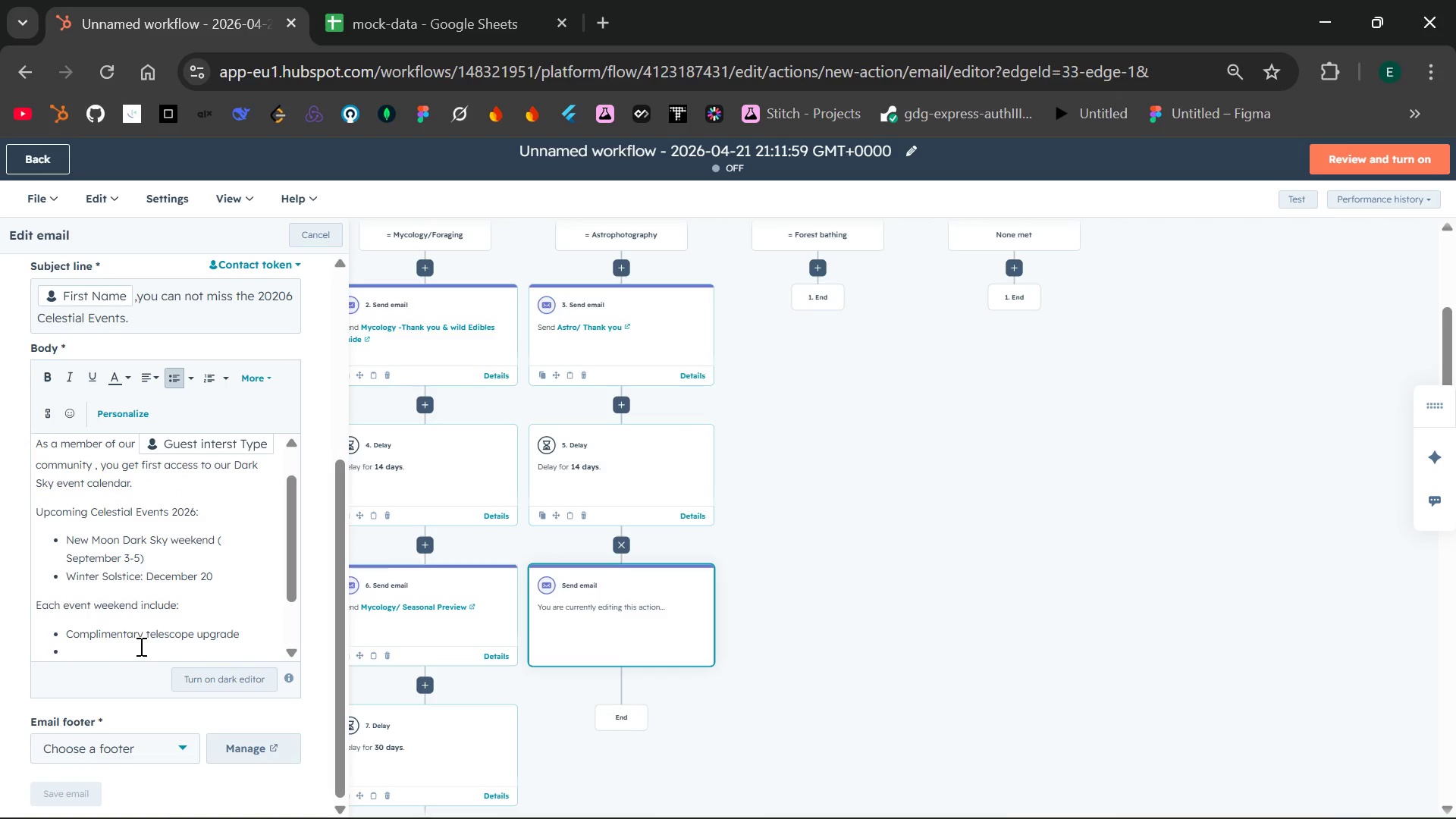 
type(F)
key(Backspace)
type(Guided constellation tour)
 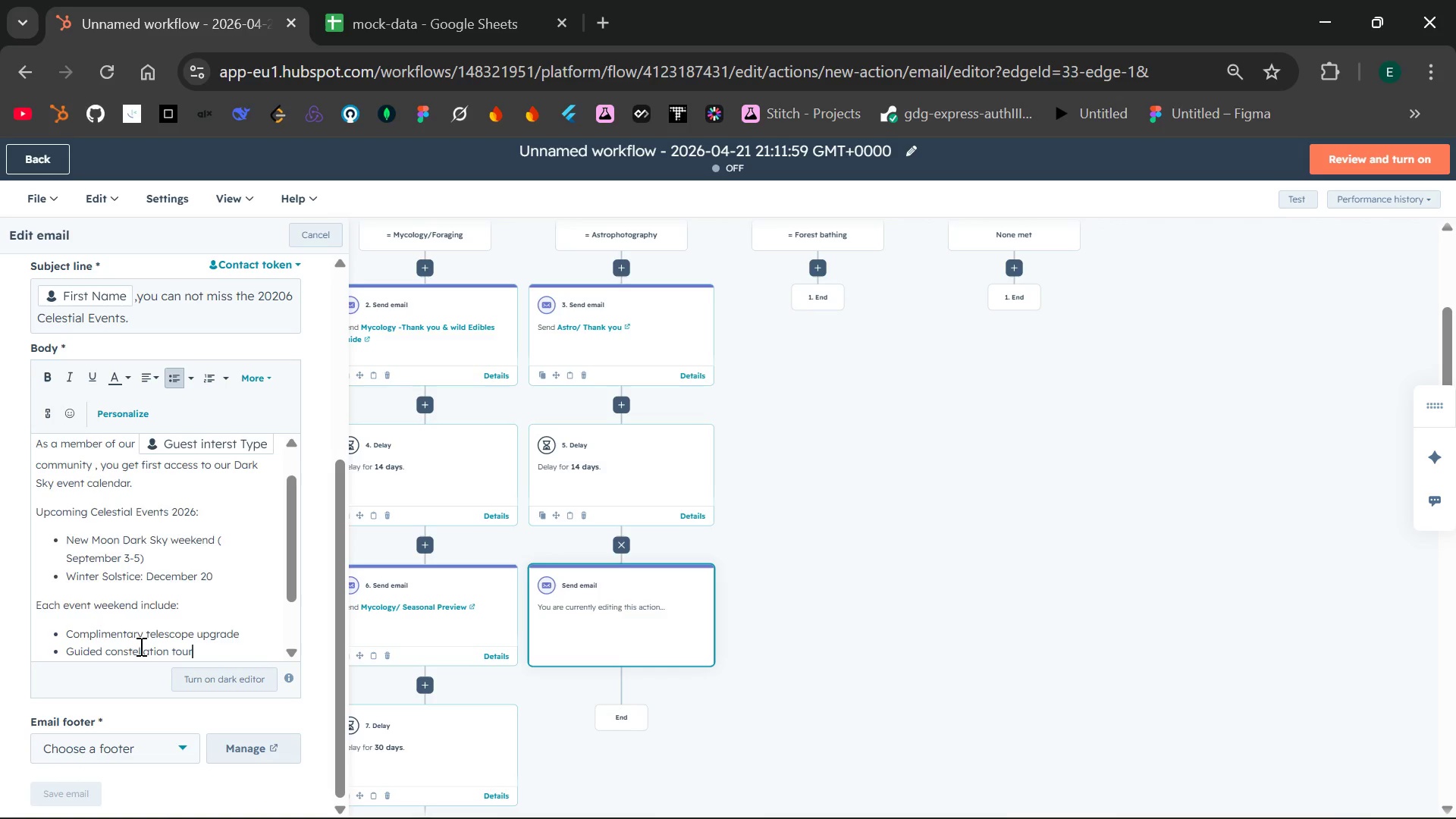 
key(Enter)
 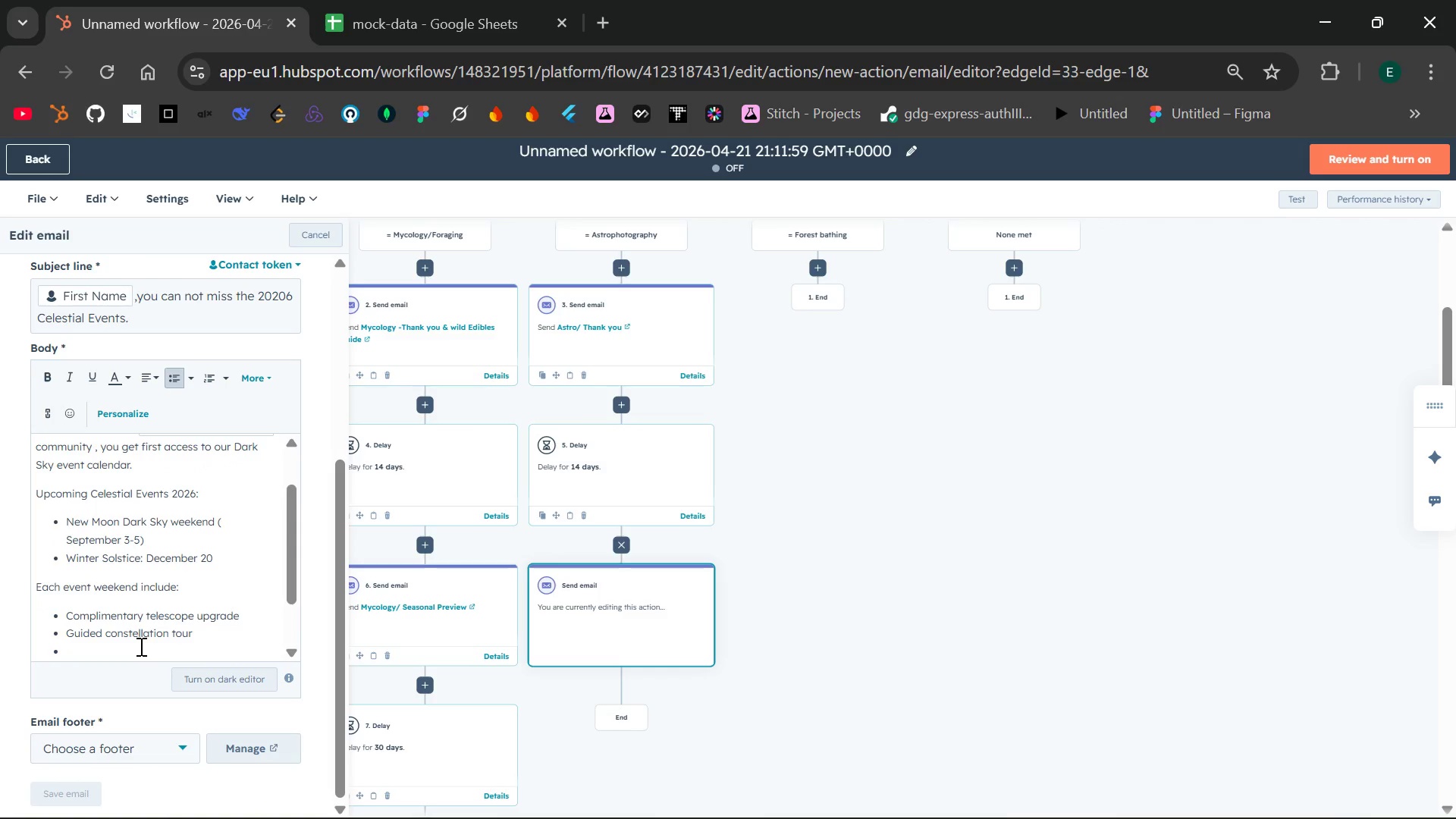 
wait(6.59)
 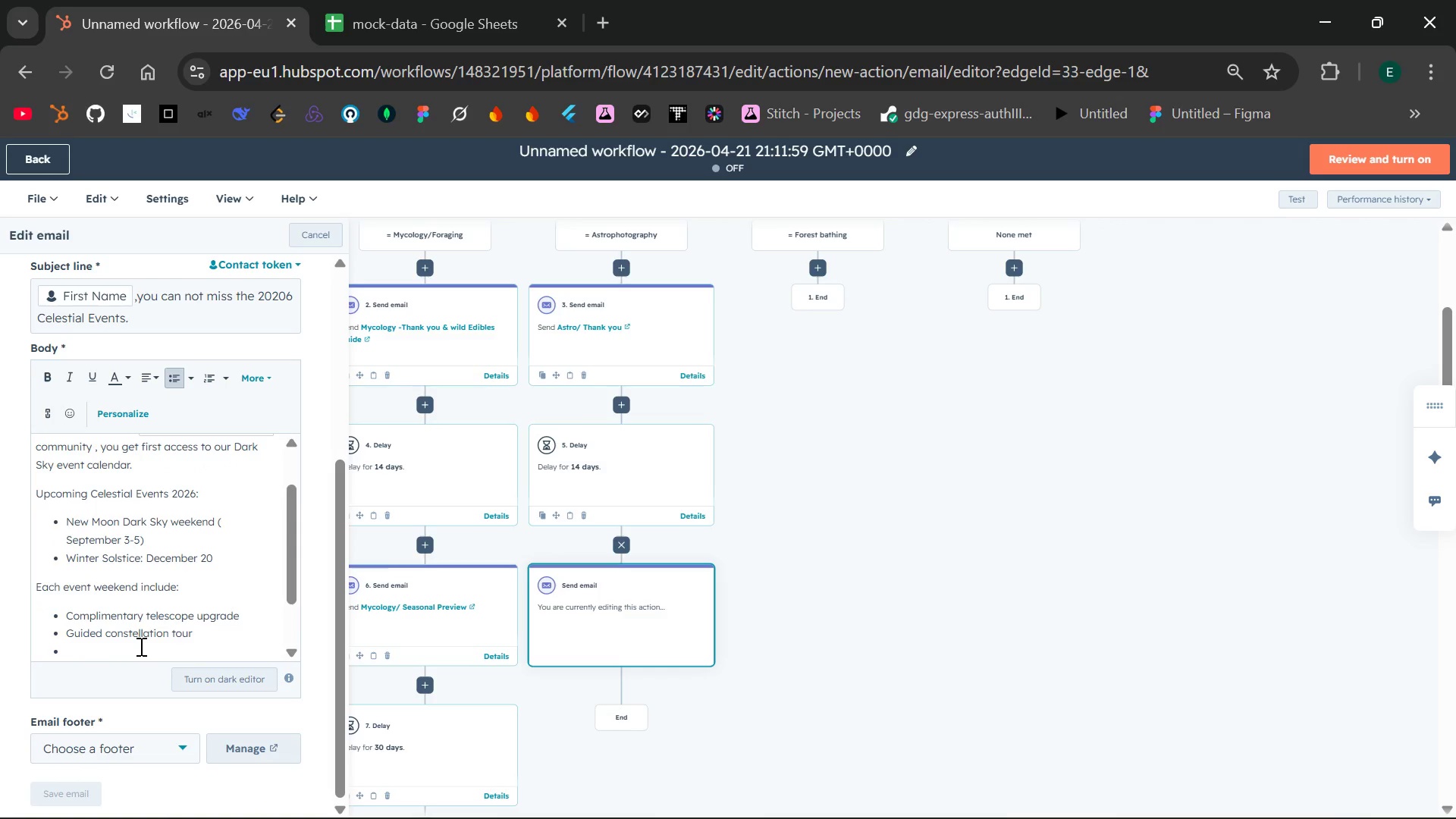 
type(Hot v)
key(Backspace)
type(beverages deliverd to your viewing platform)
 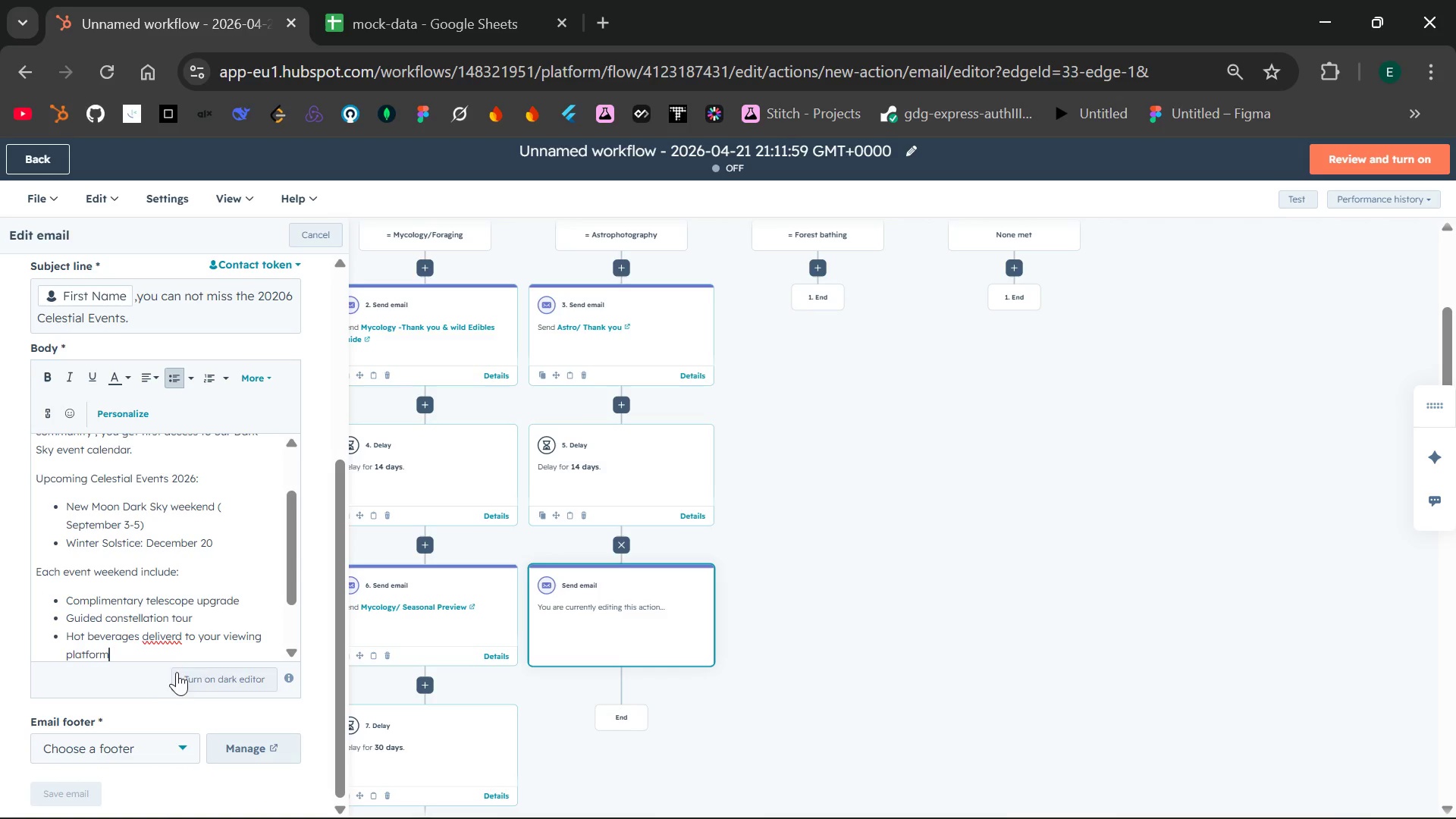 
double_click([177, 641])
 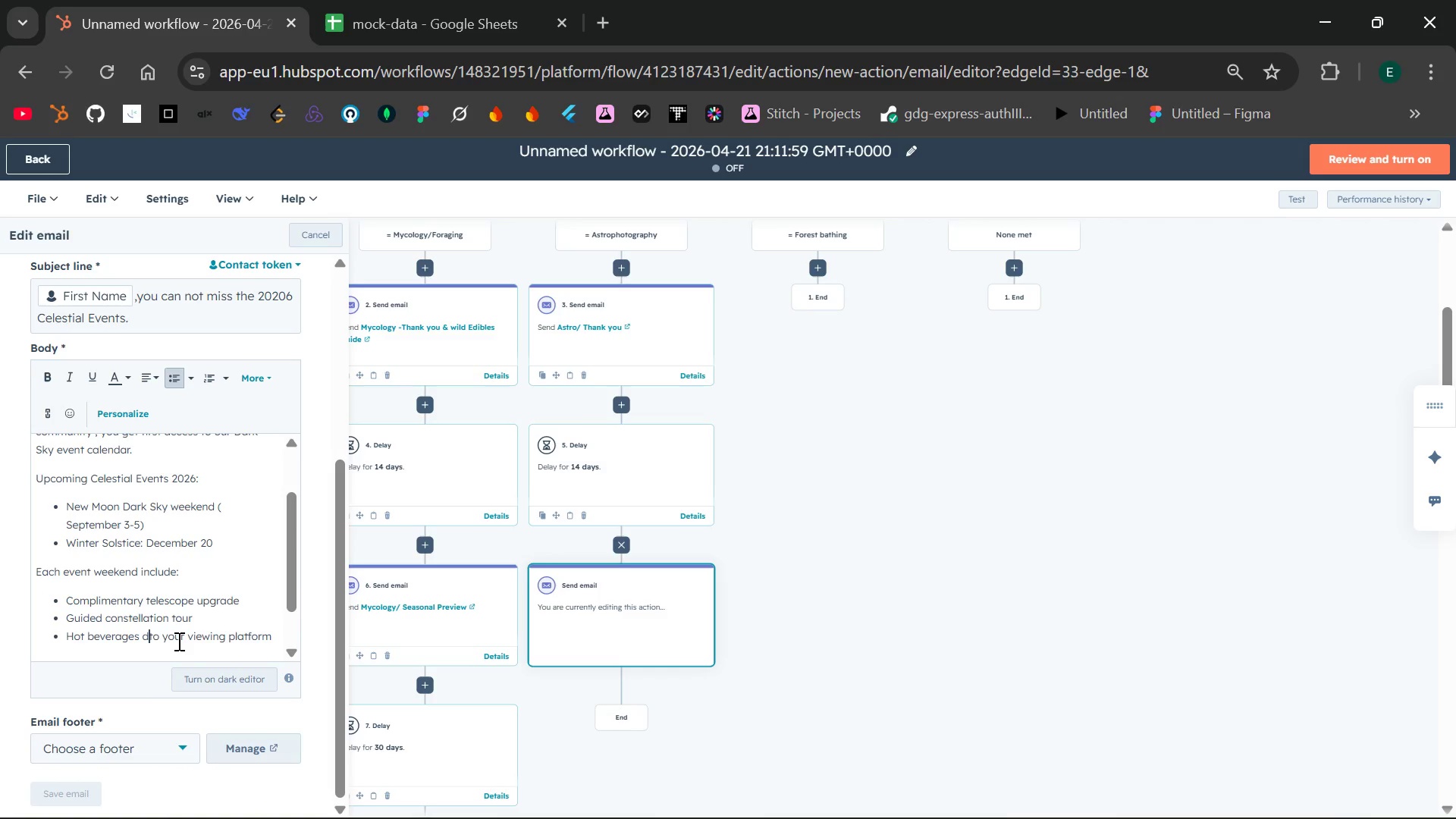 
type(deliverde)
key(Backspace)
key(Backspace)
type(ed )
 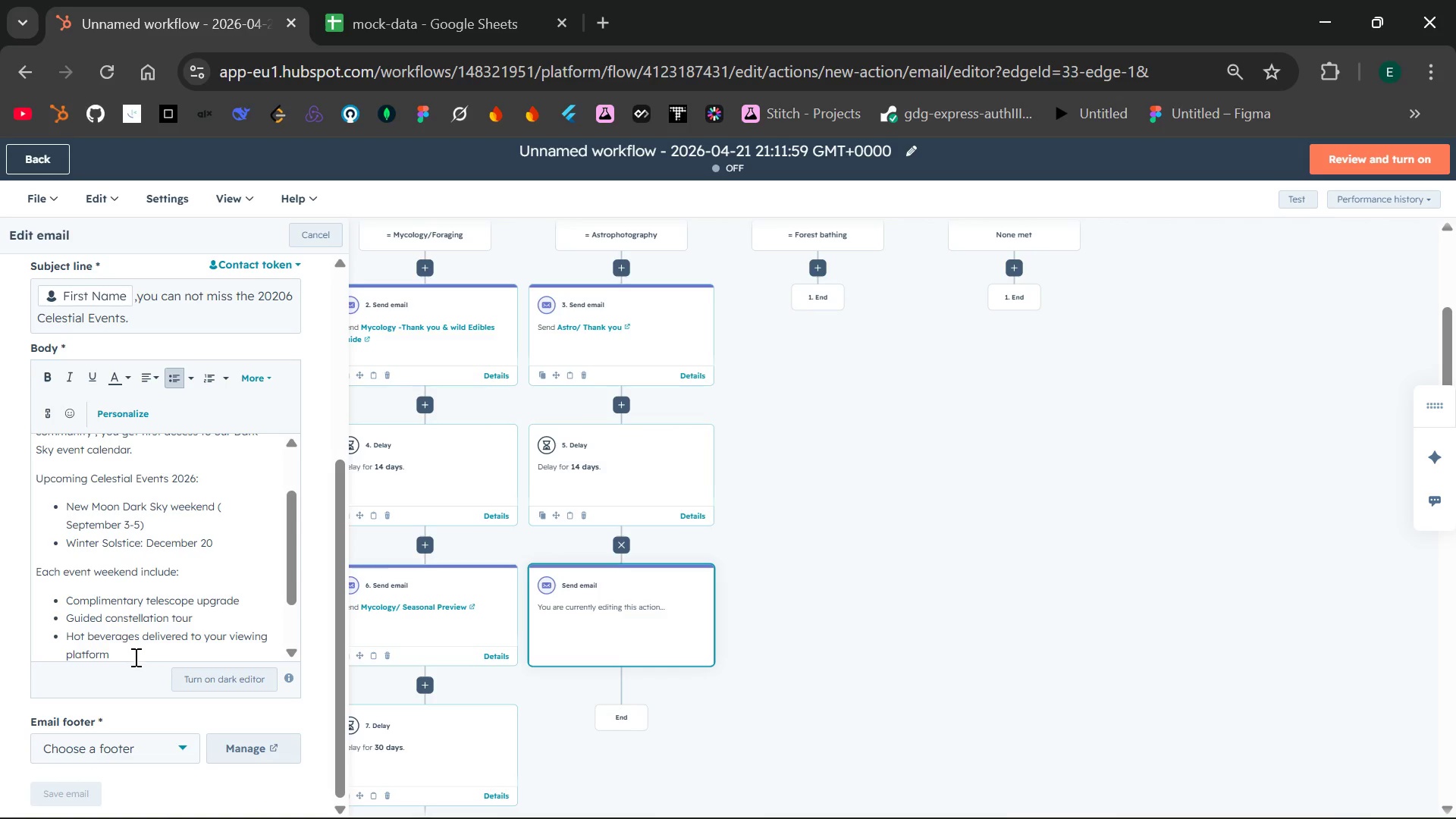 
left_click([134, 657])
 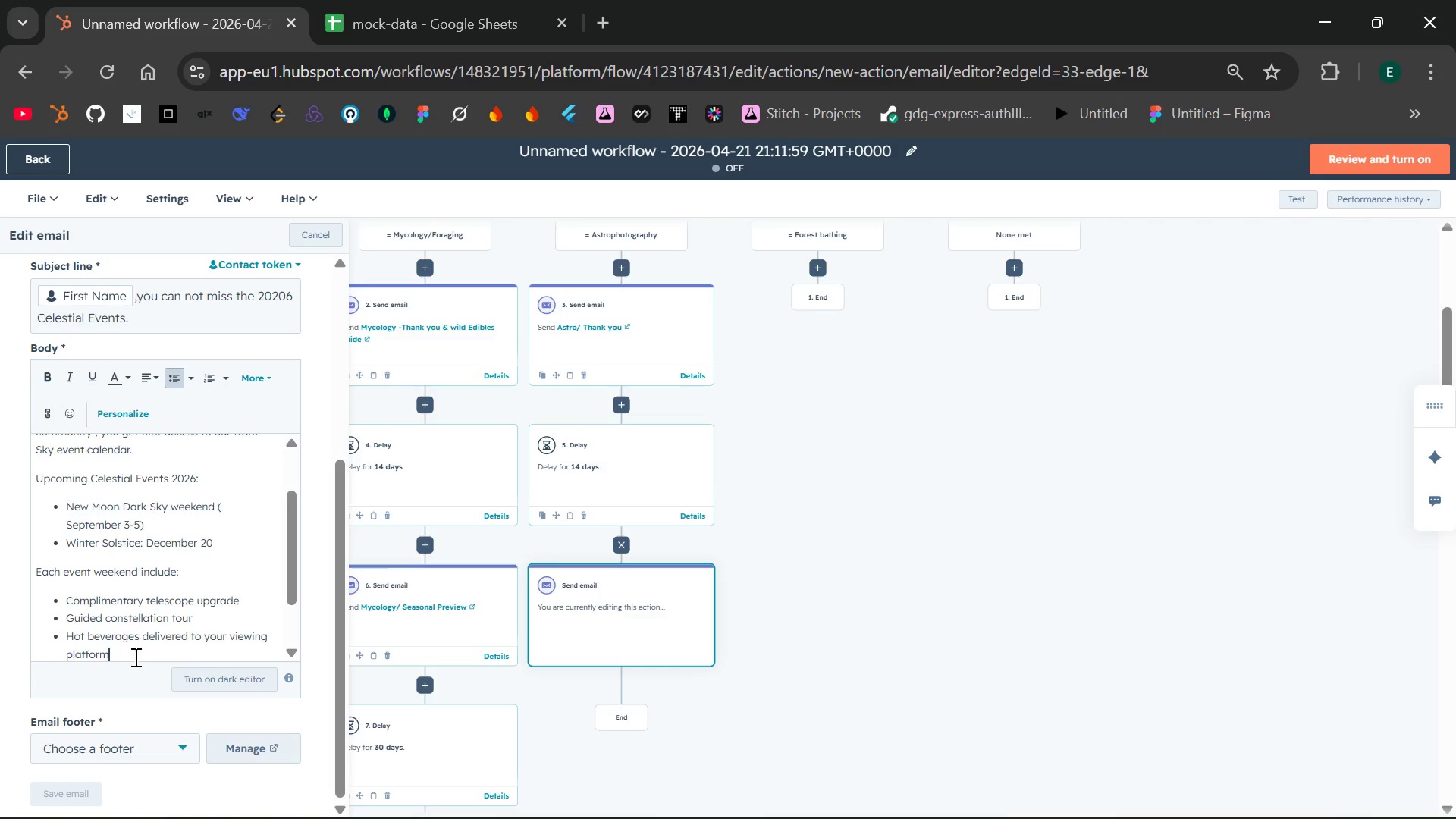 
key(Enter)
 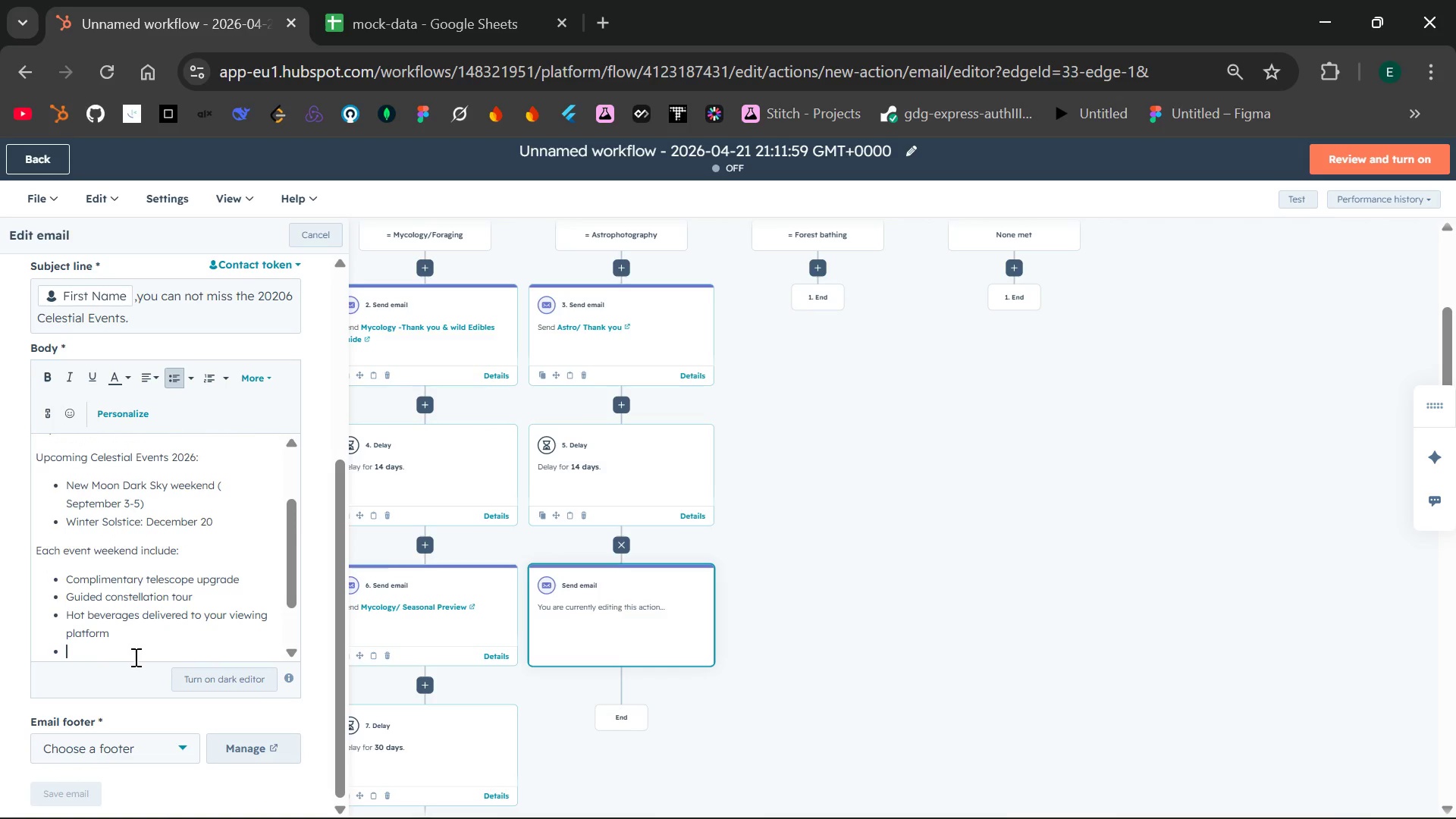 
key(Backspace)
 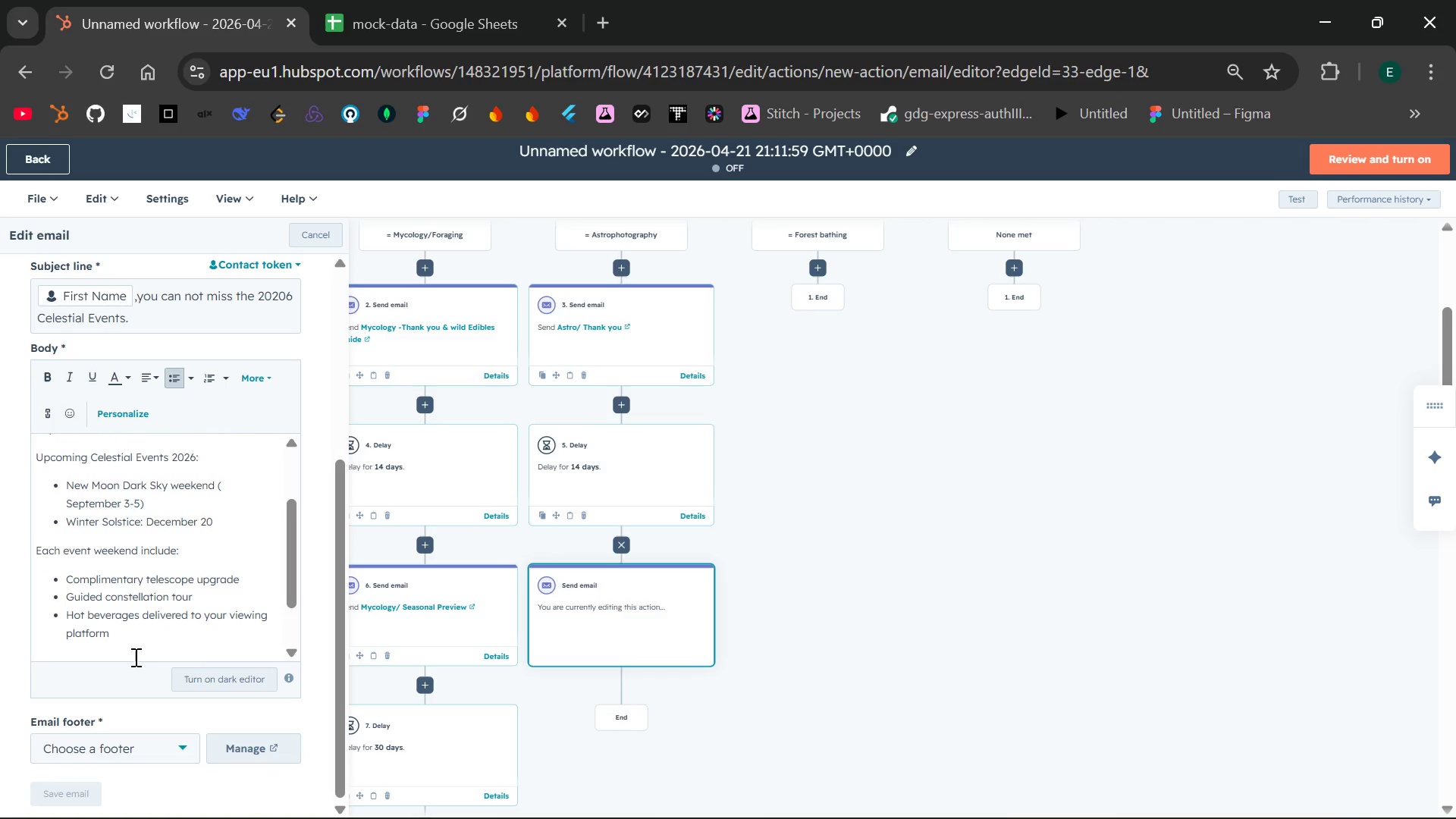 
key(Backspace)
 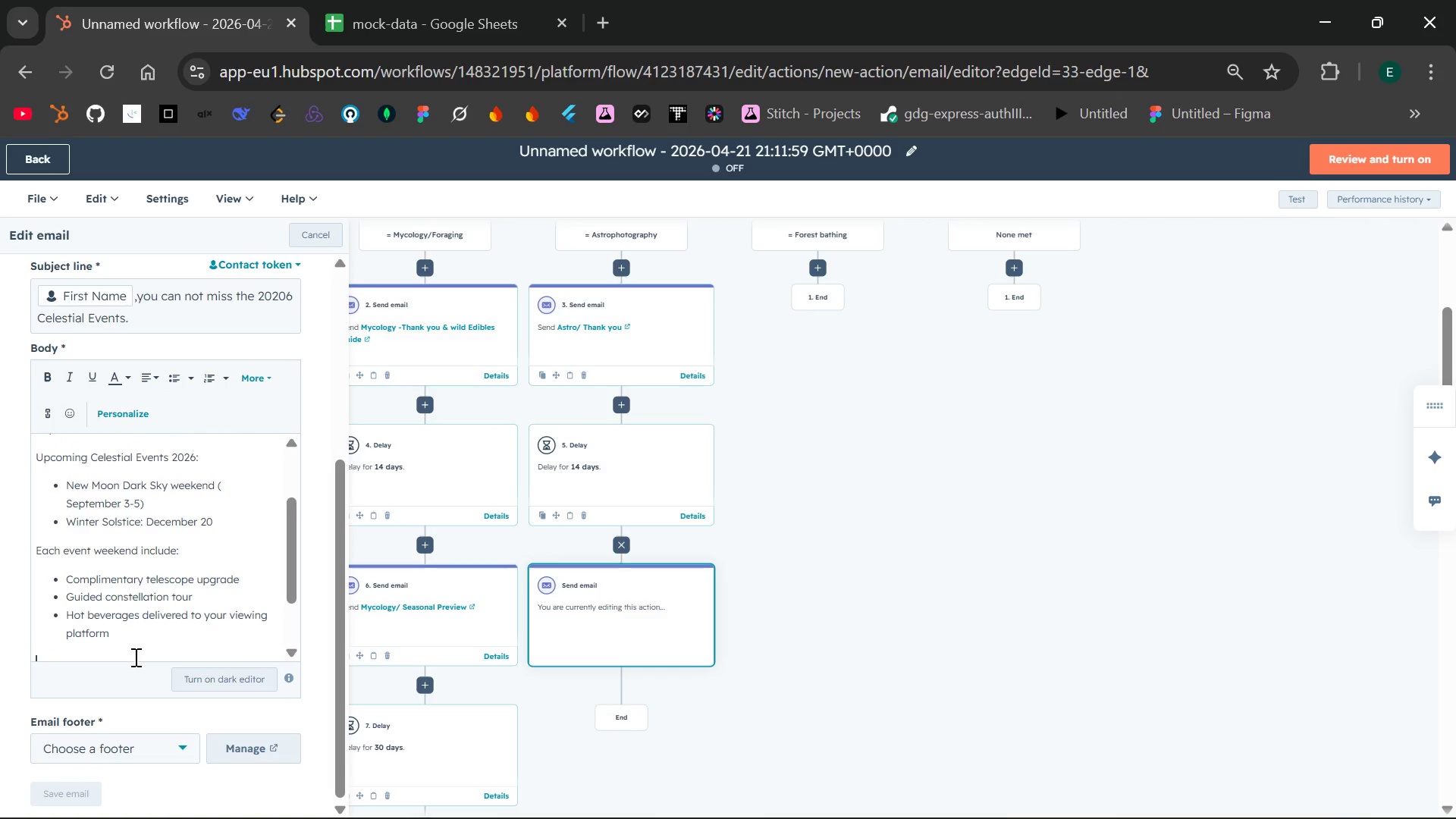 
key(Enter)
 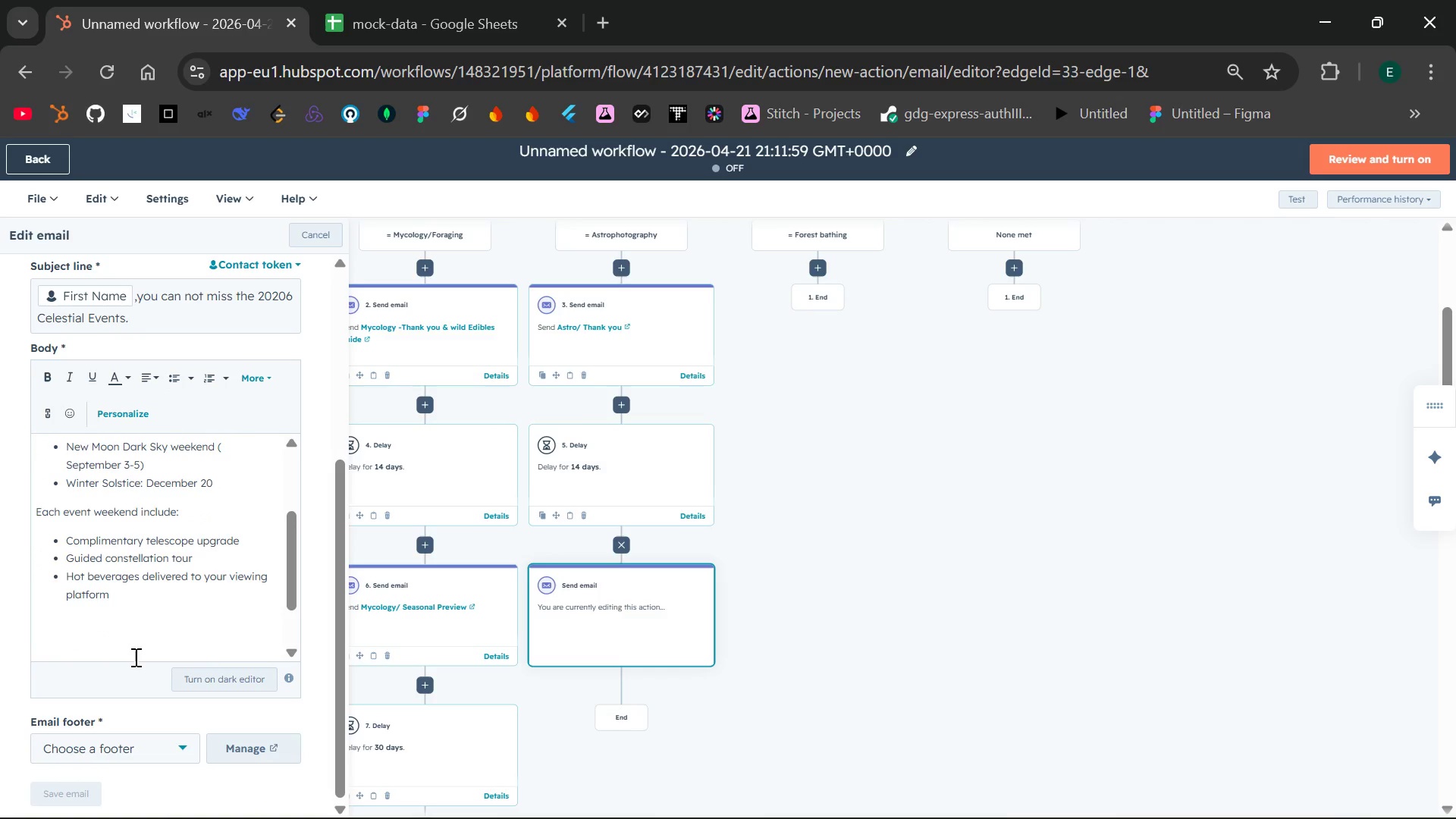 
type(clear skies ahead,)
 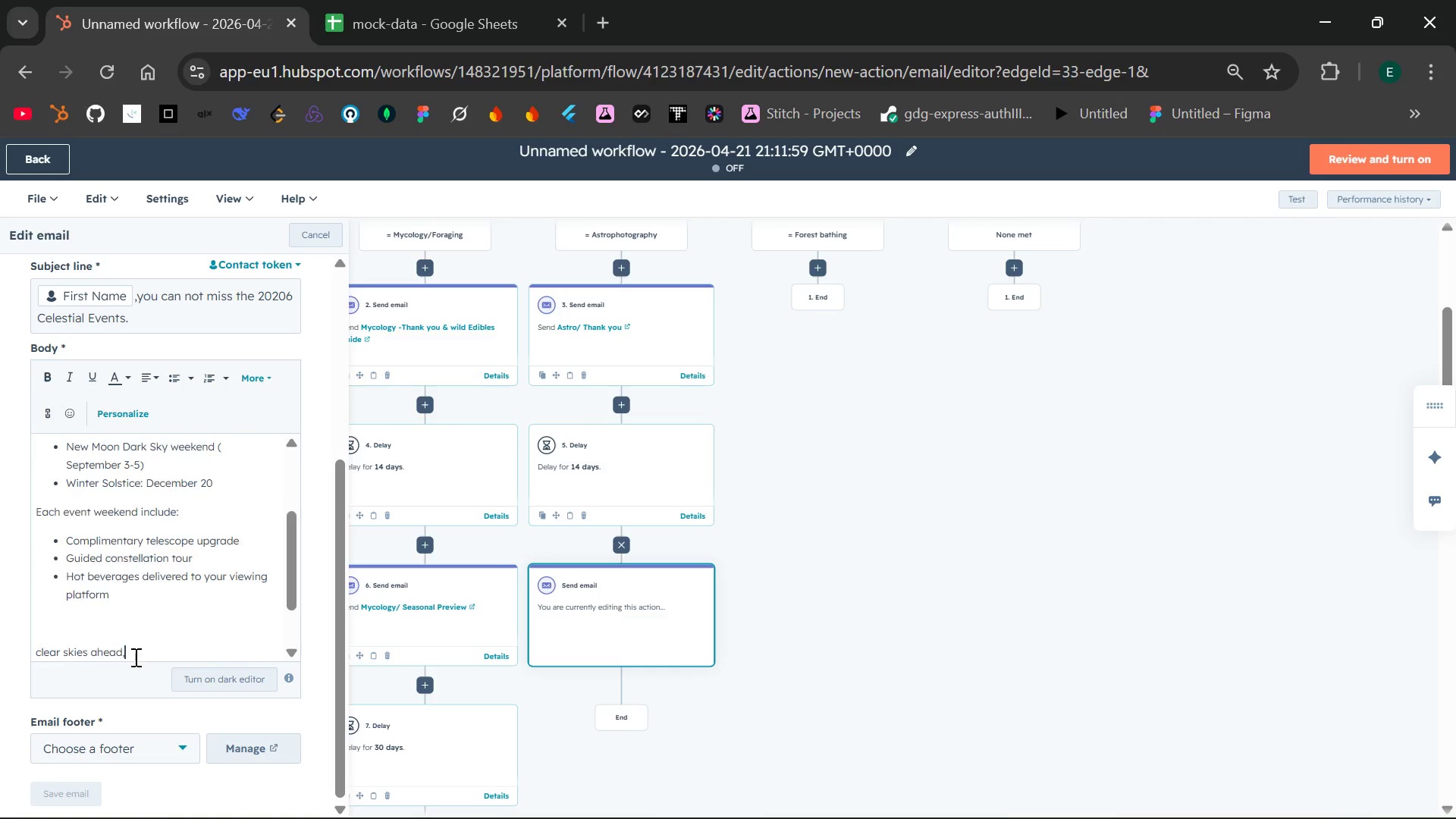 
key(Enter)
 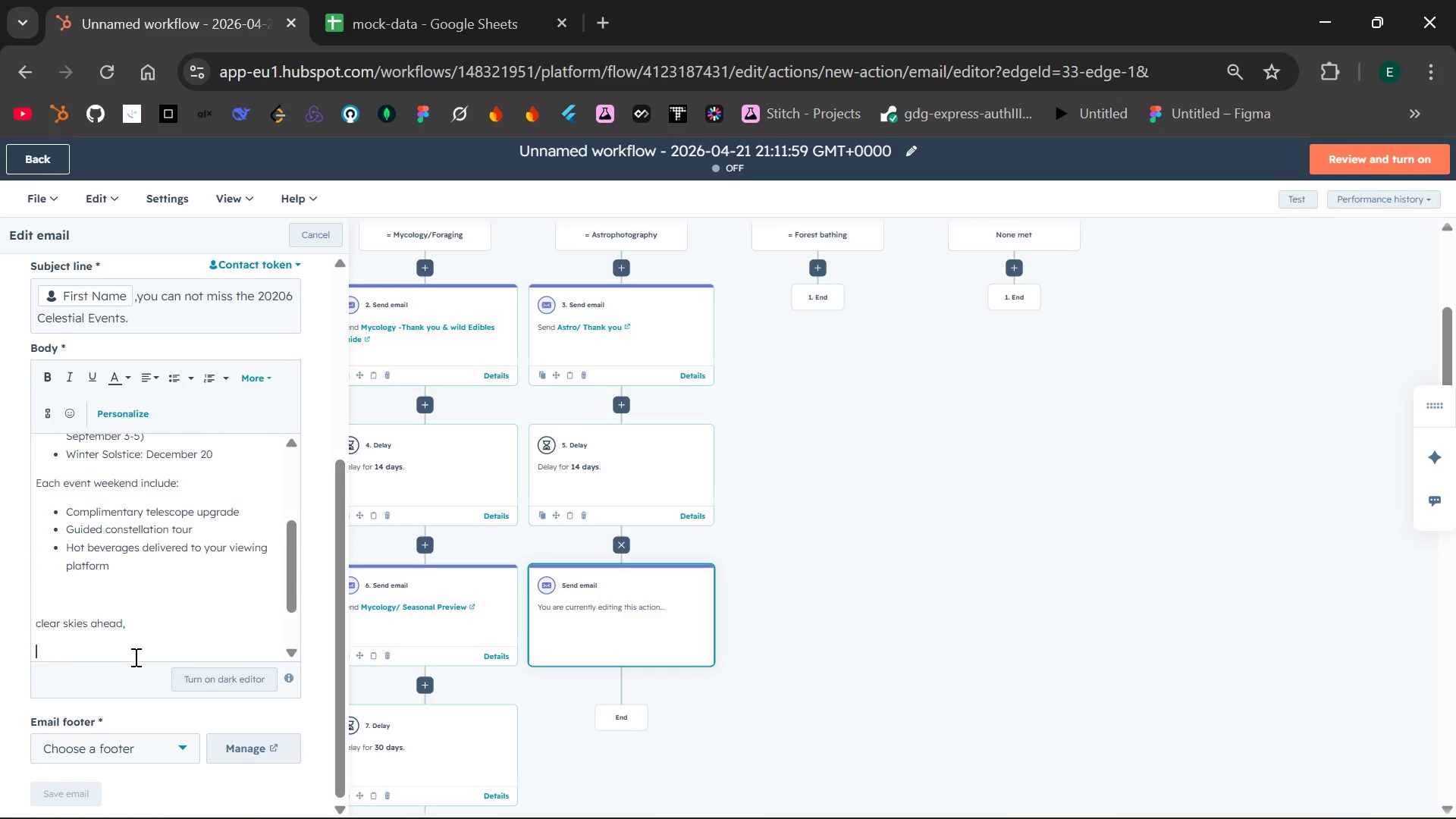 
type(h)
key(Backspace)
type(The Lce)
key(Backspace)
key(Backspace)
key(Backspace)
type(Cle)
key(Backspace)
key(Backspace)
type(elsetial )
key(Backspace)
key(Backspace)
key(Backspace)
key(Backspace)
key(Backspace)
key(Backspace)
key(Backspace)
type(estial Yurts Team)
 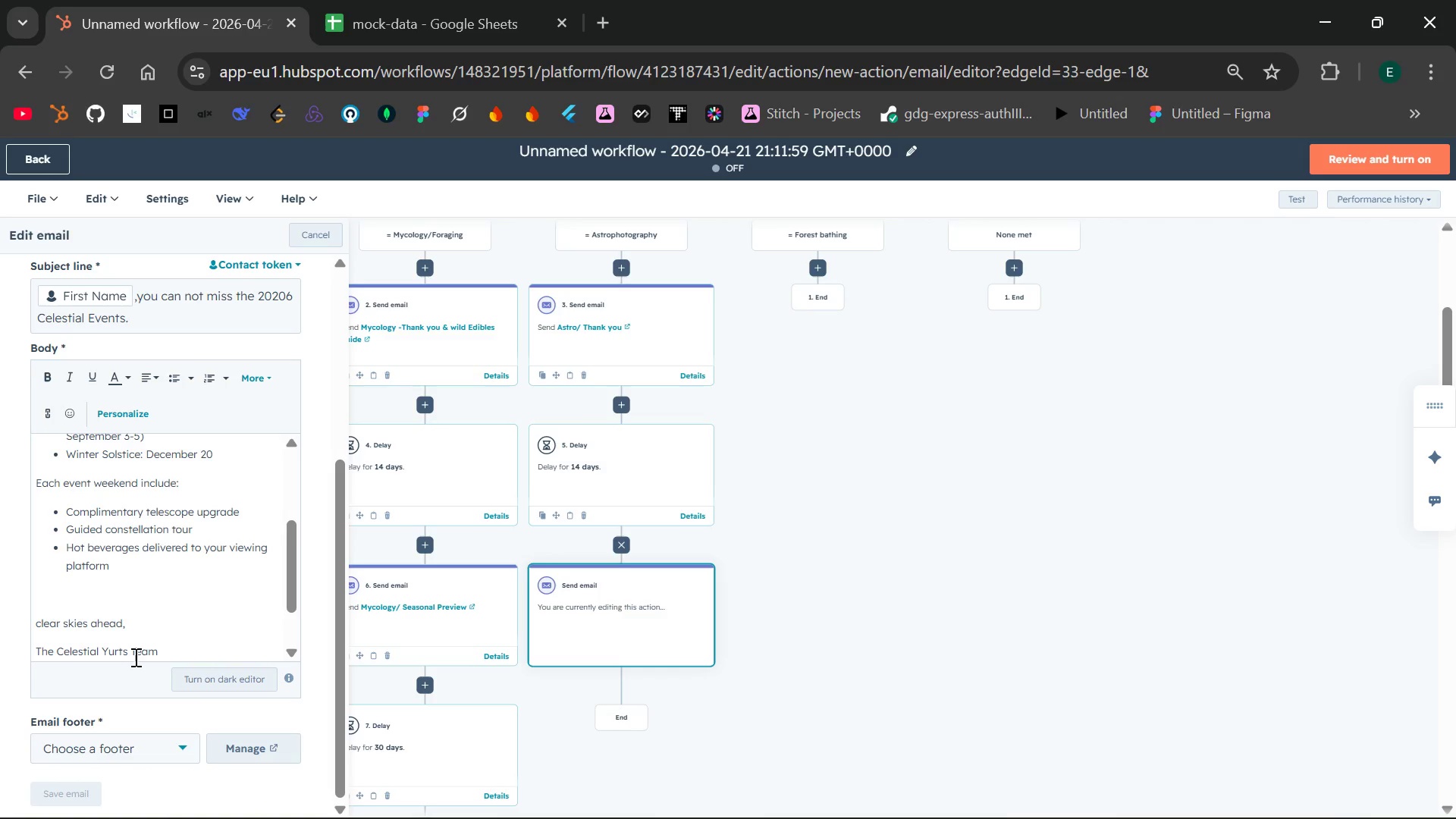 
left_click([183, 747])
 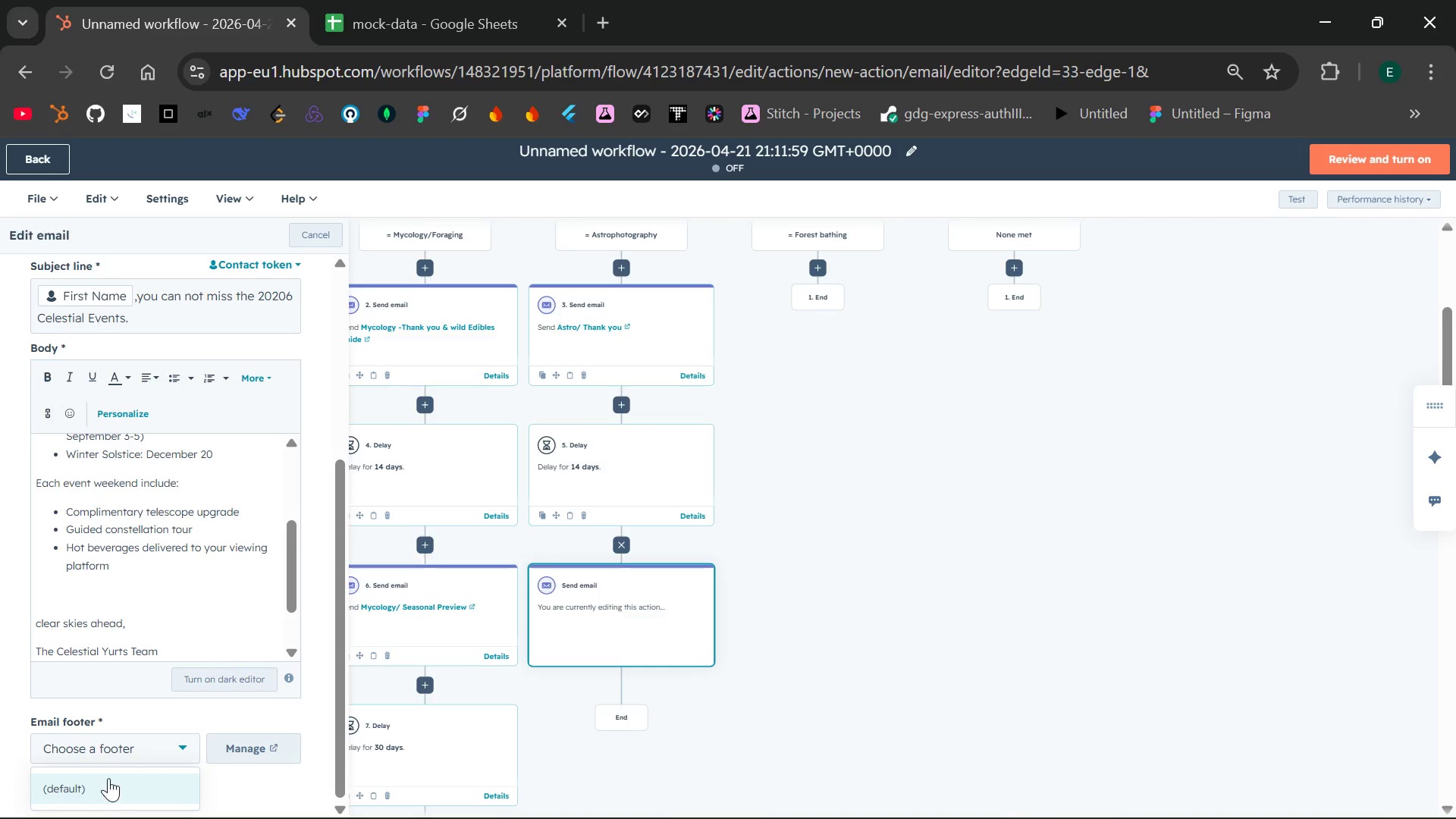 
left_click([105, 780])
 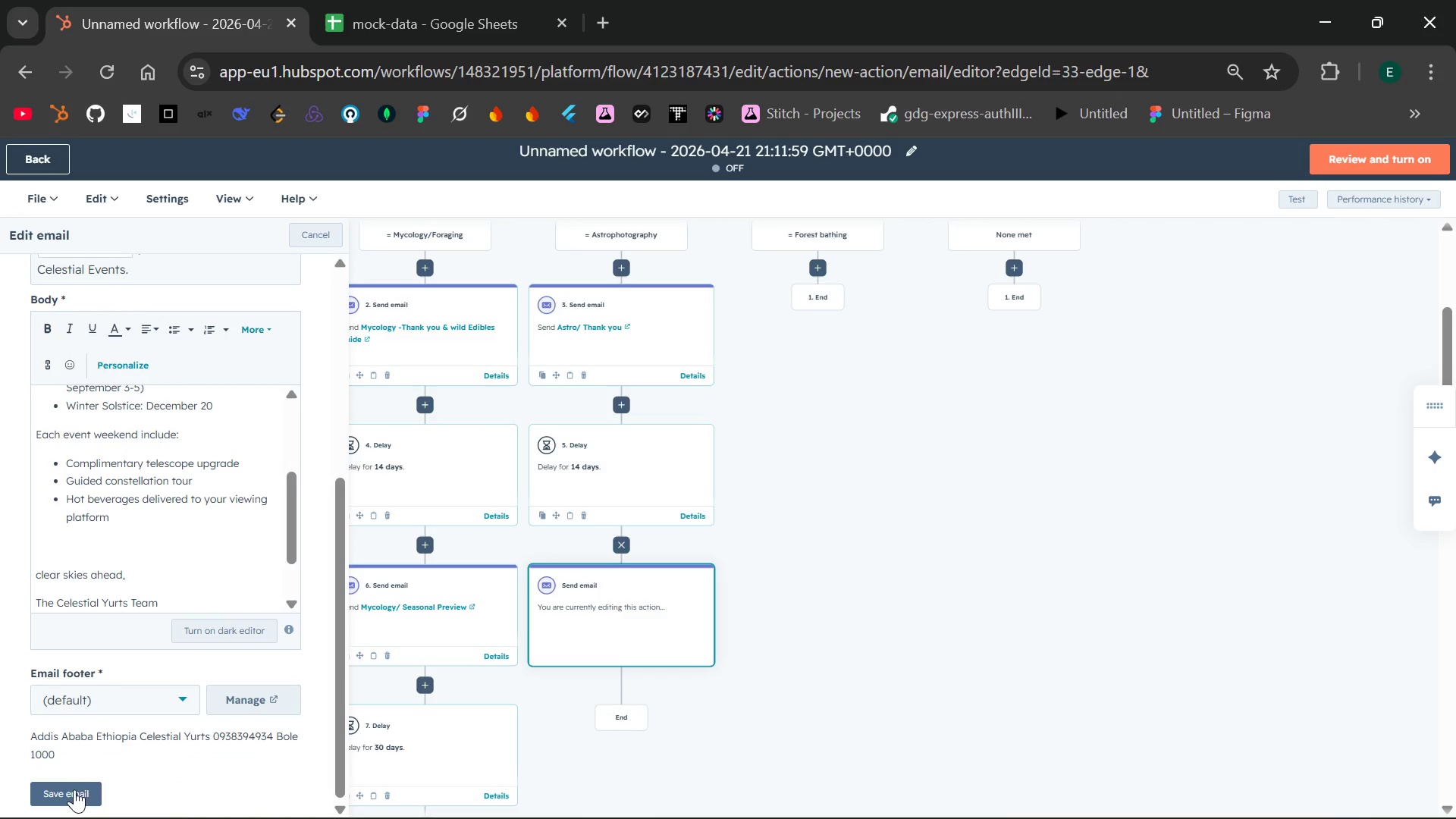 
left_click([71, 792])
 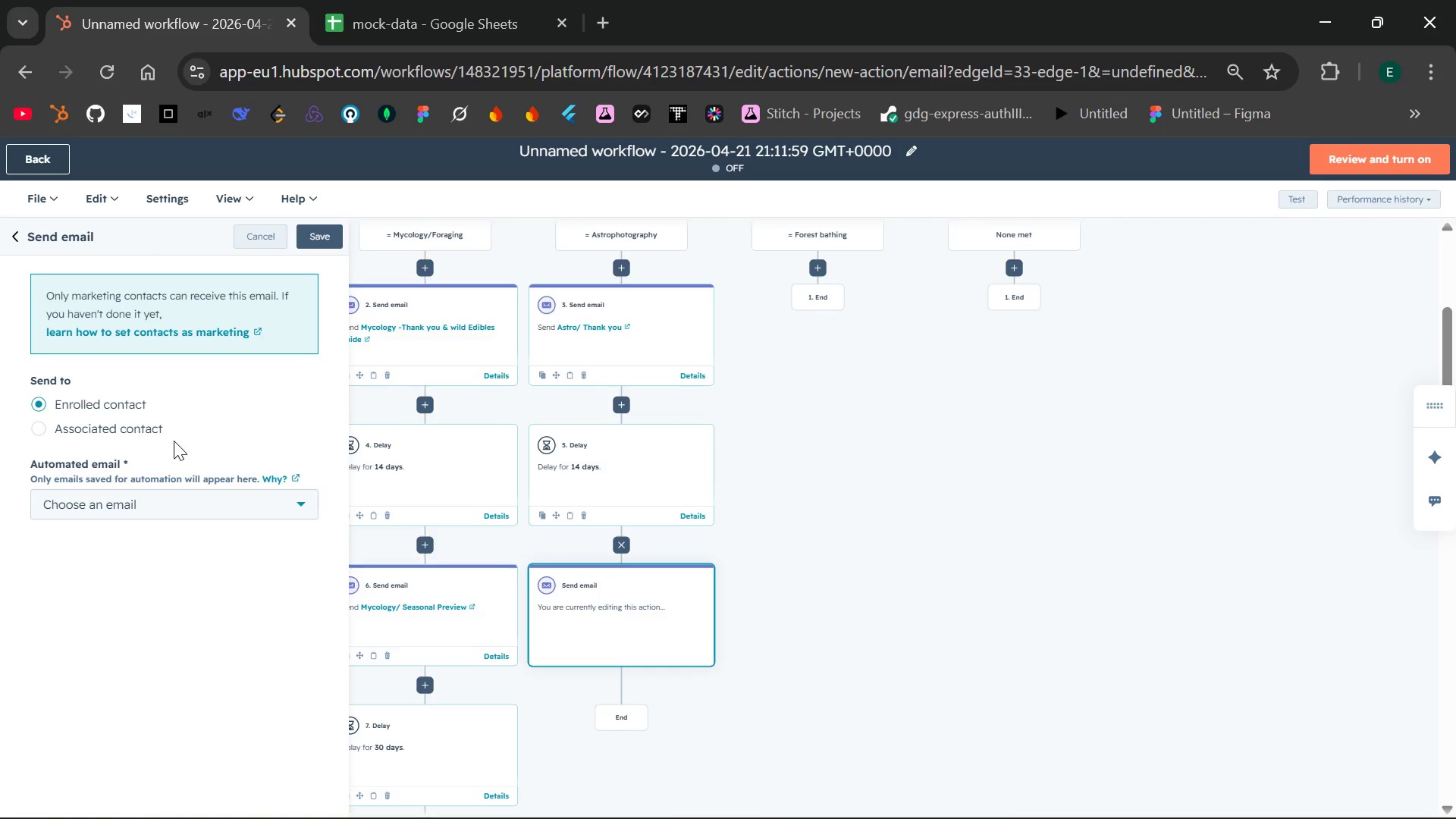 
left_click([328, 243])
 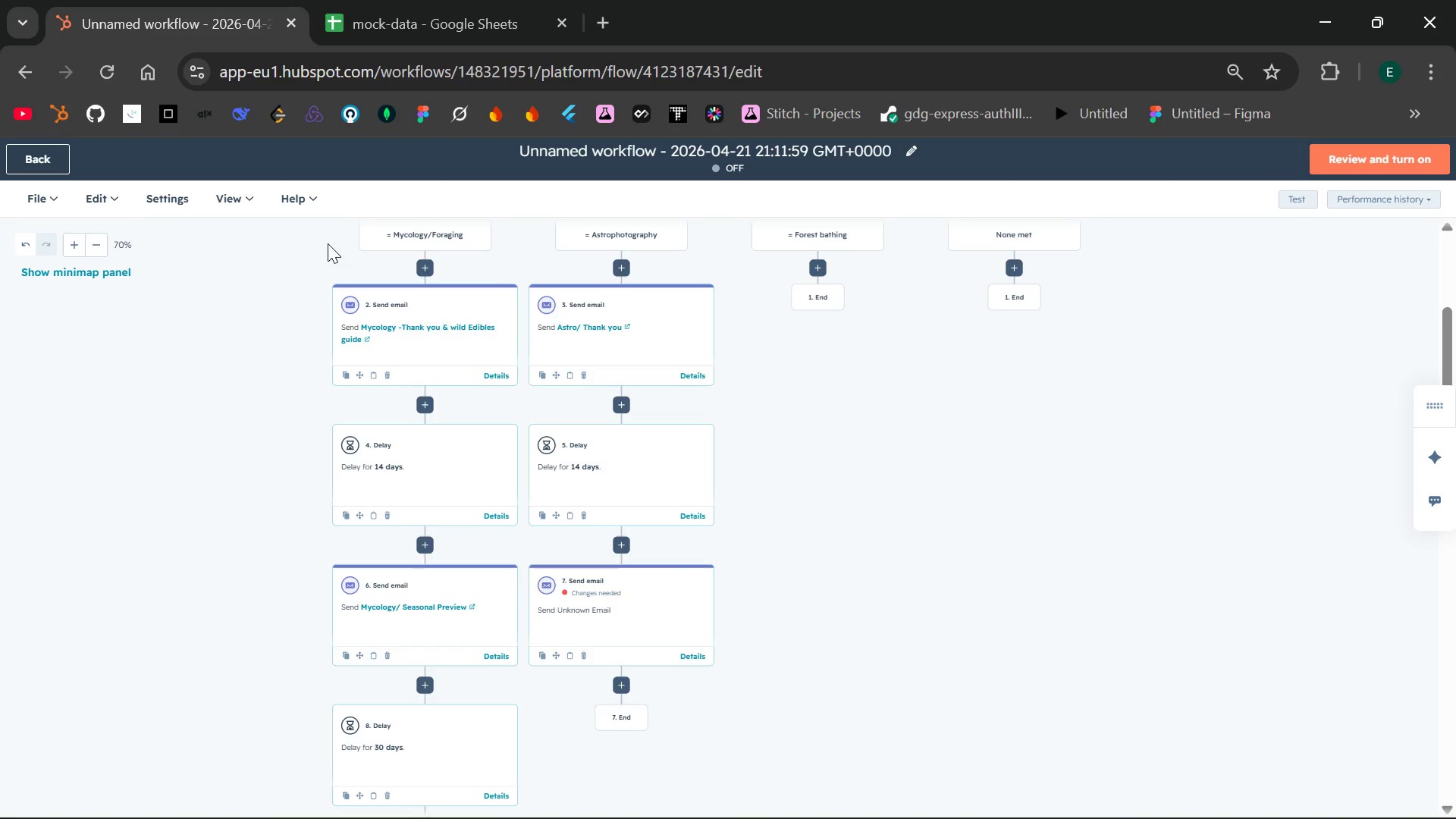 
wait(7.16)
 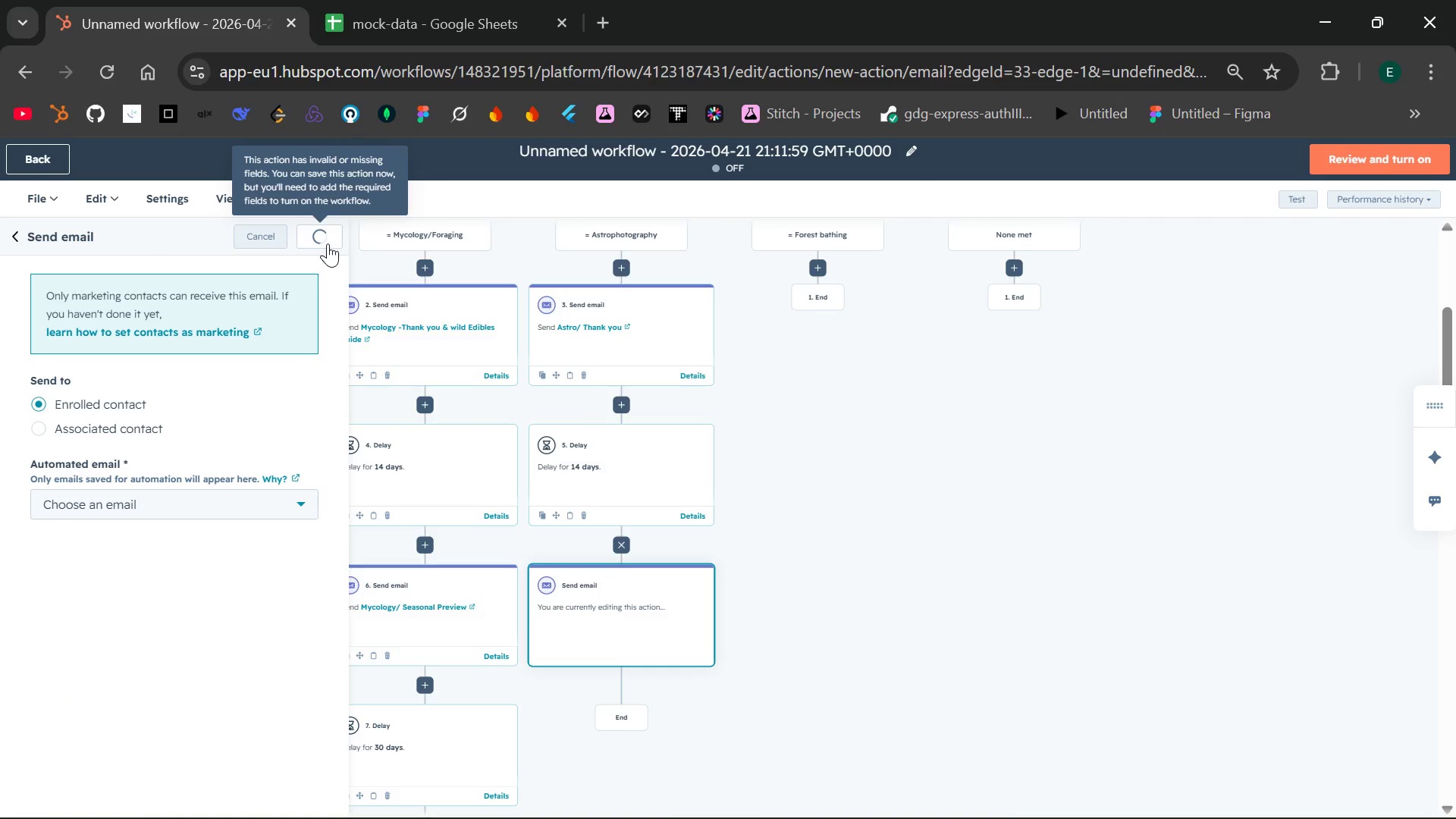 
left_click([589, 588])
 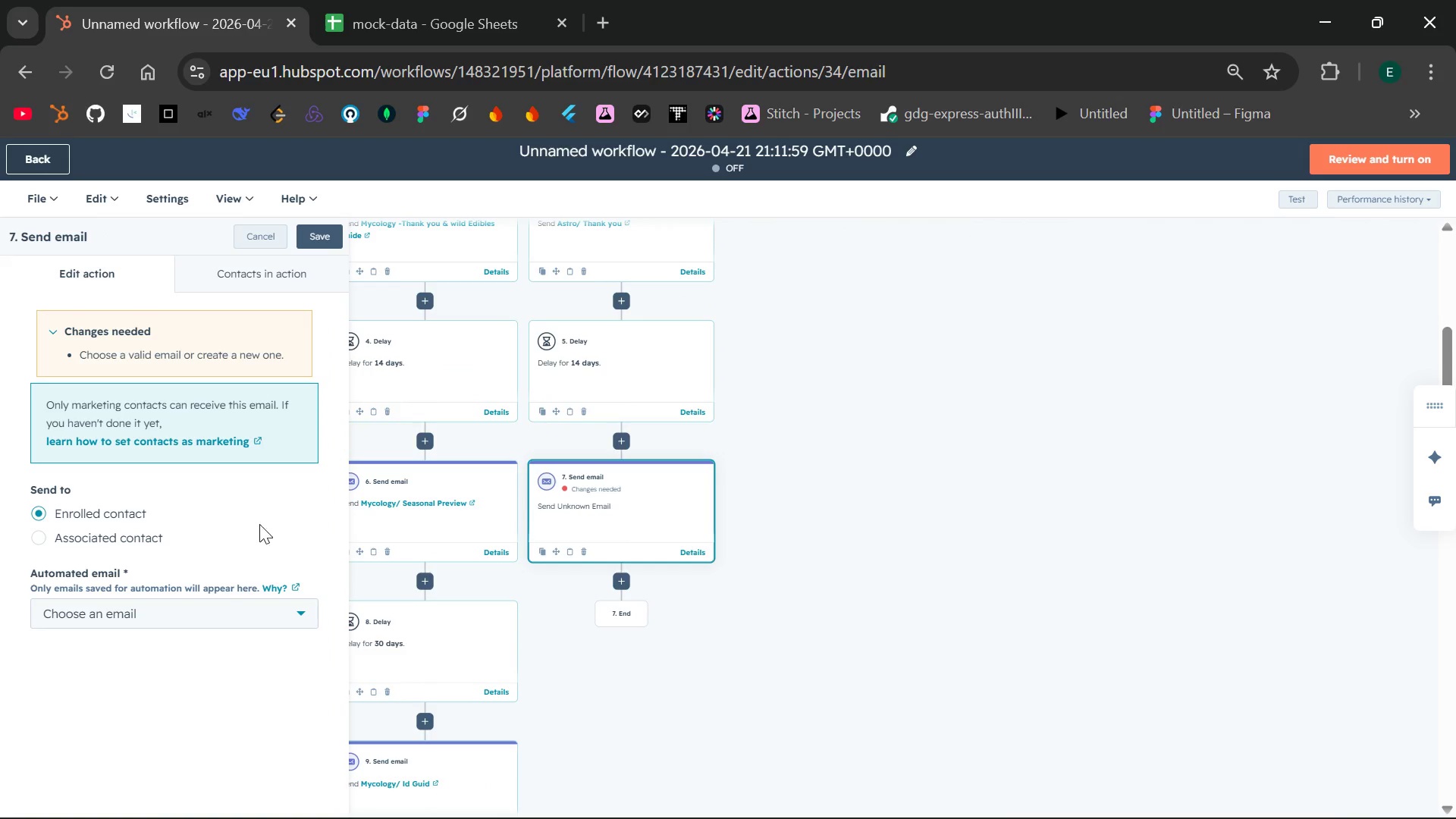 
left_click([286, 612])
 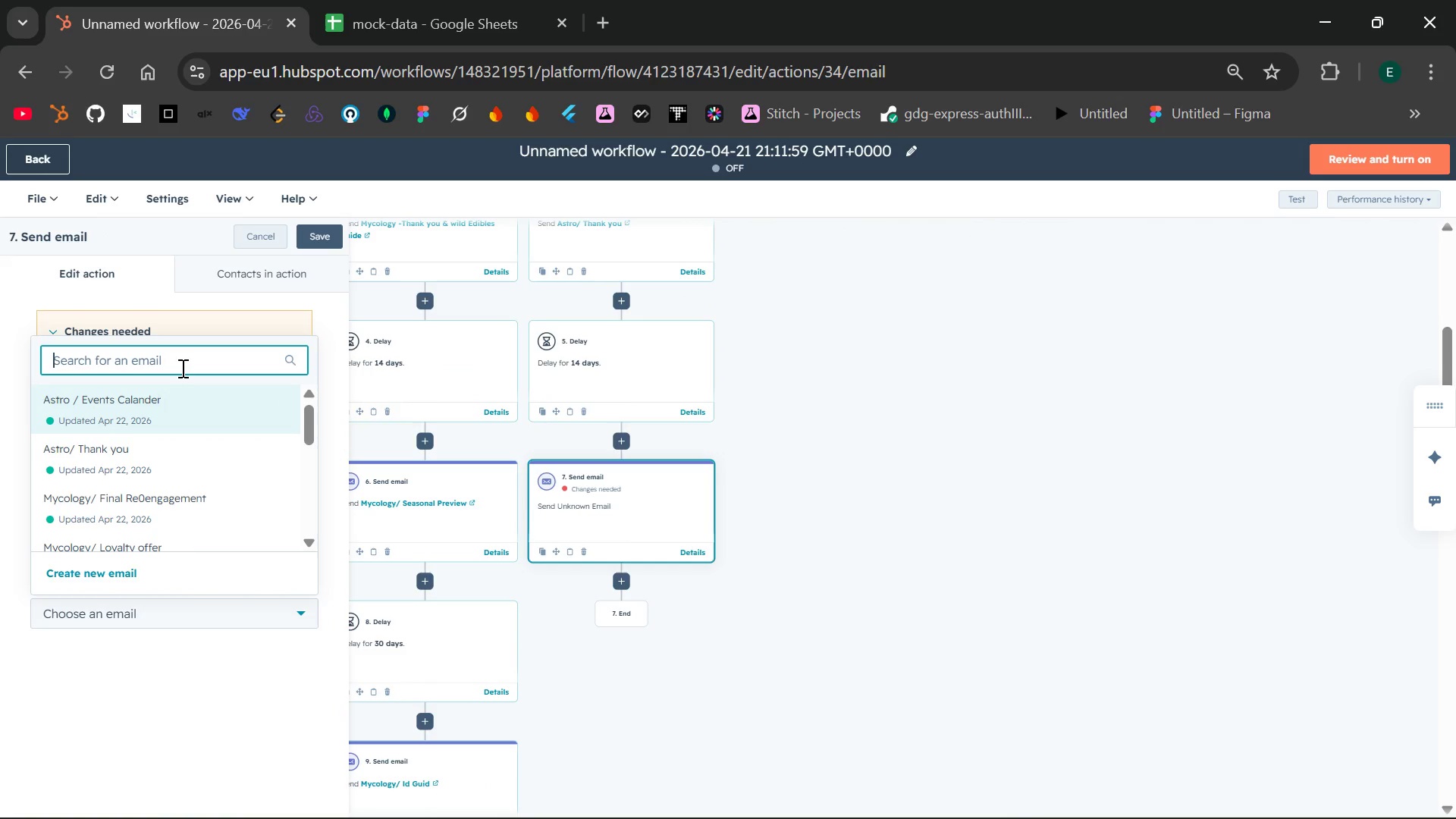 
left_click([190, 405])
 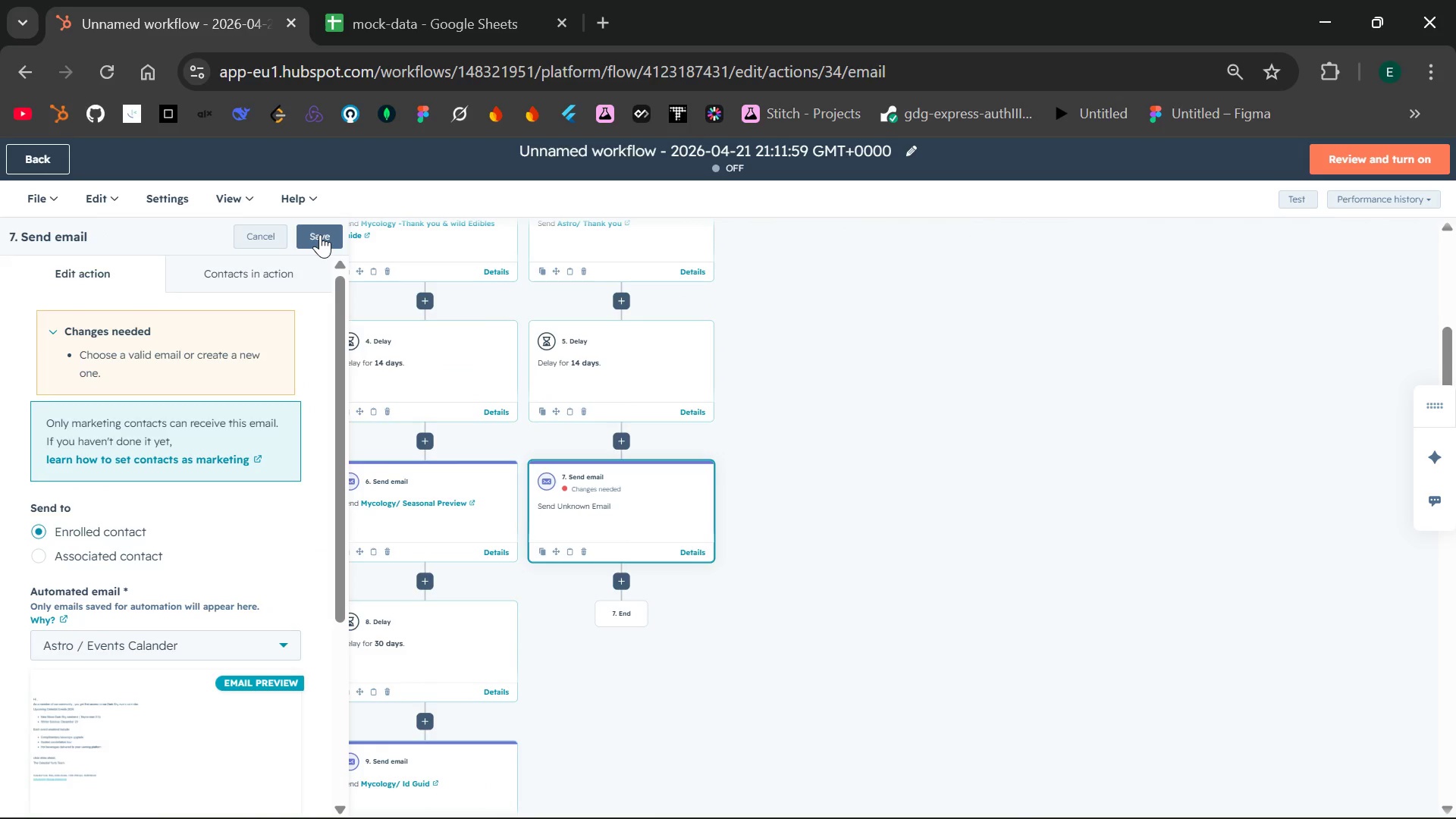 
left_click([320, 234])
 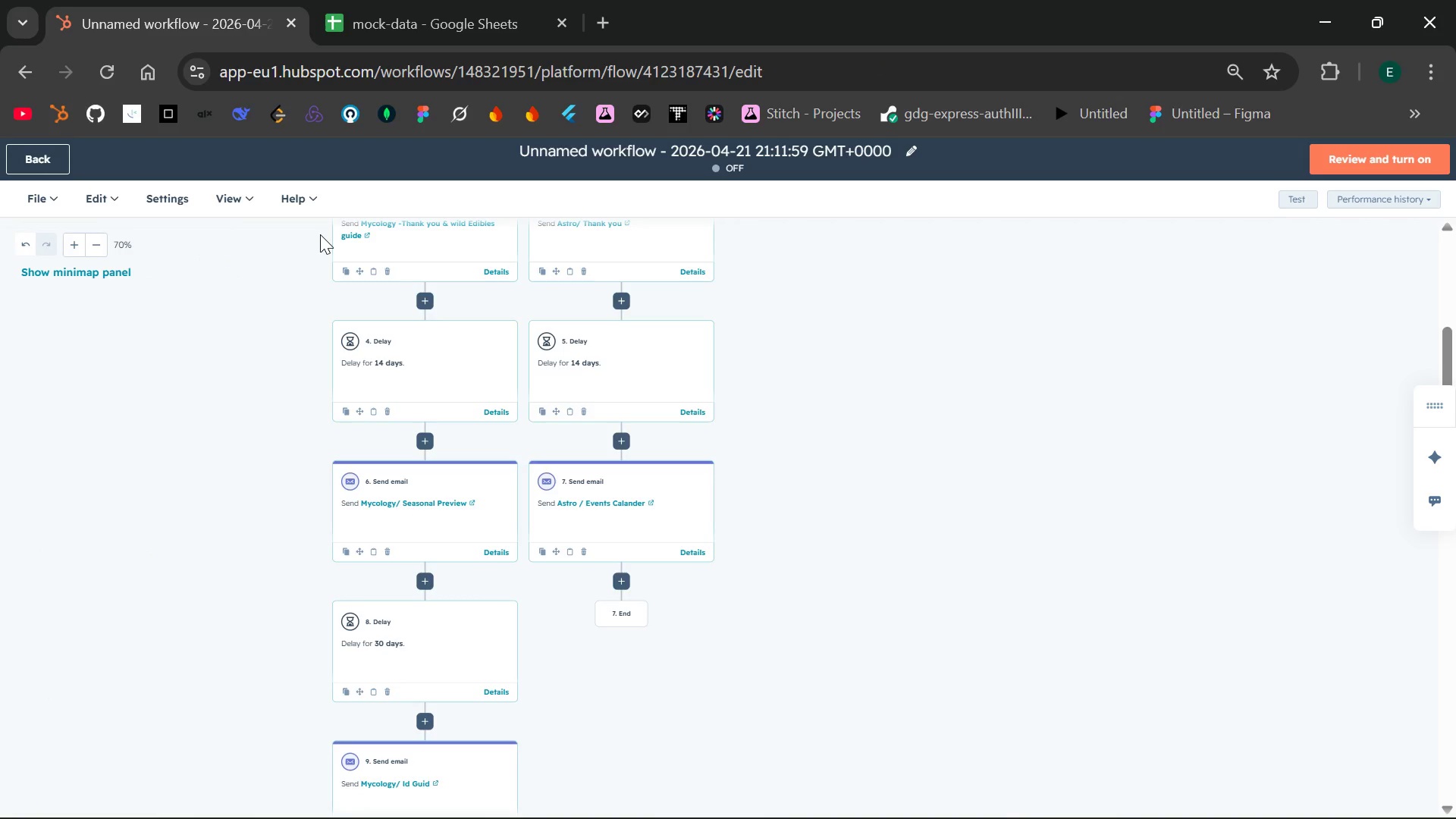 
wait(12.62)
 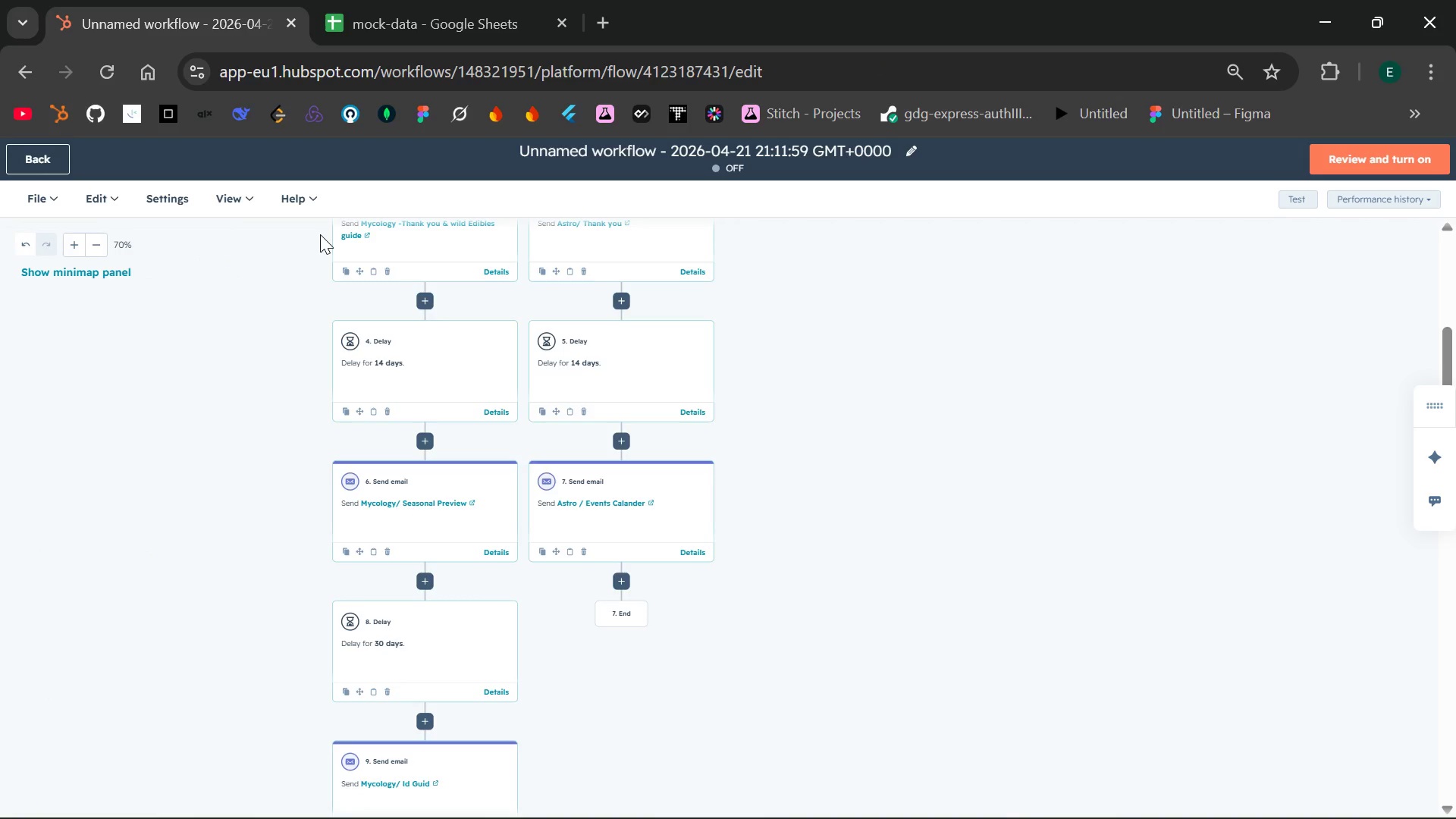 
left_click([620, 587])
 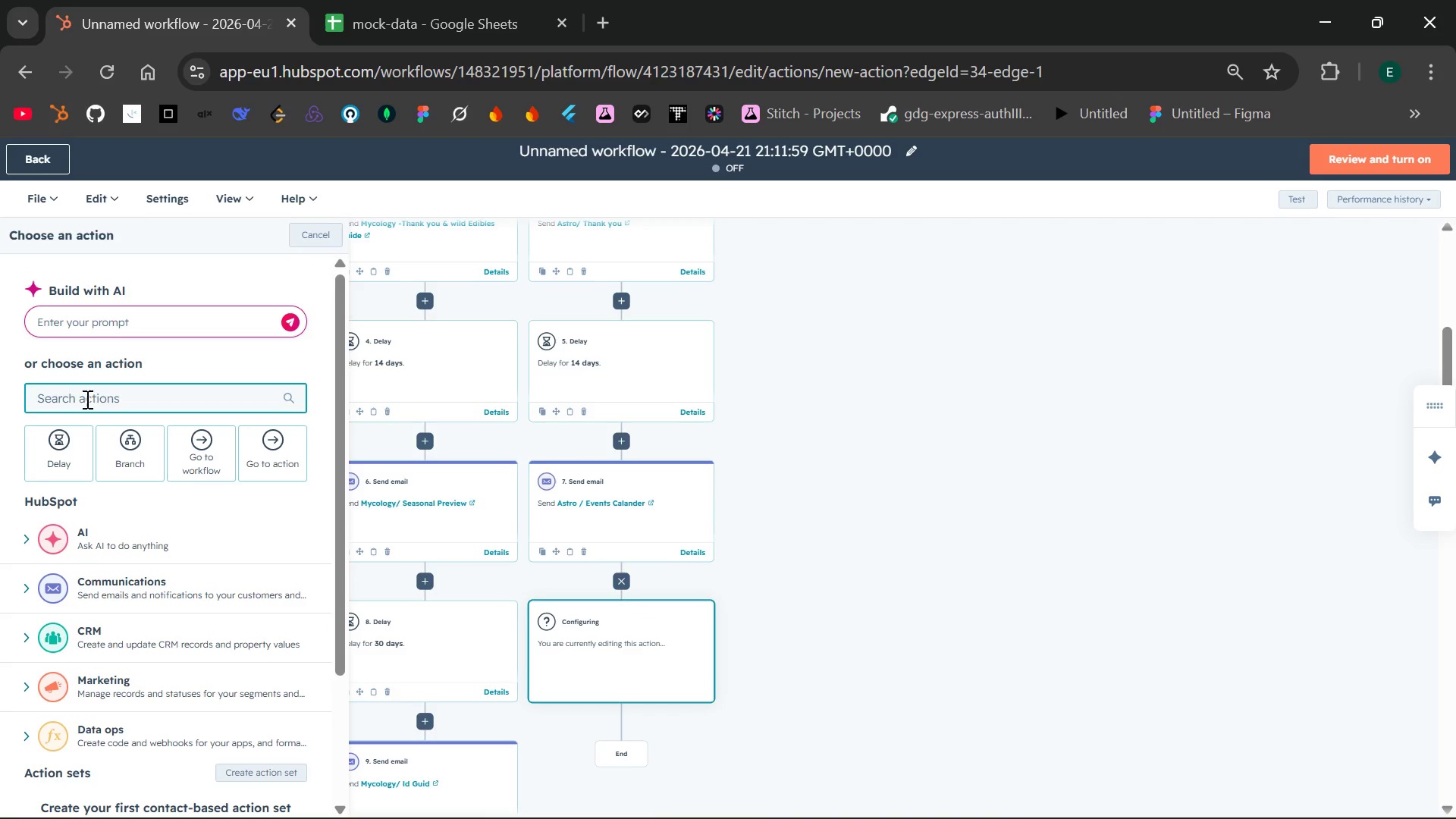 
left_click([42, 458])
 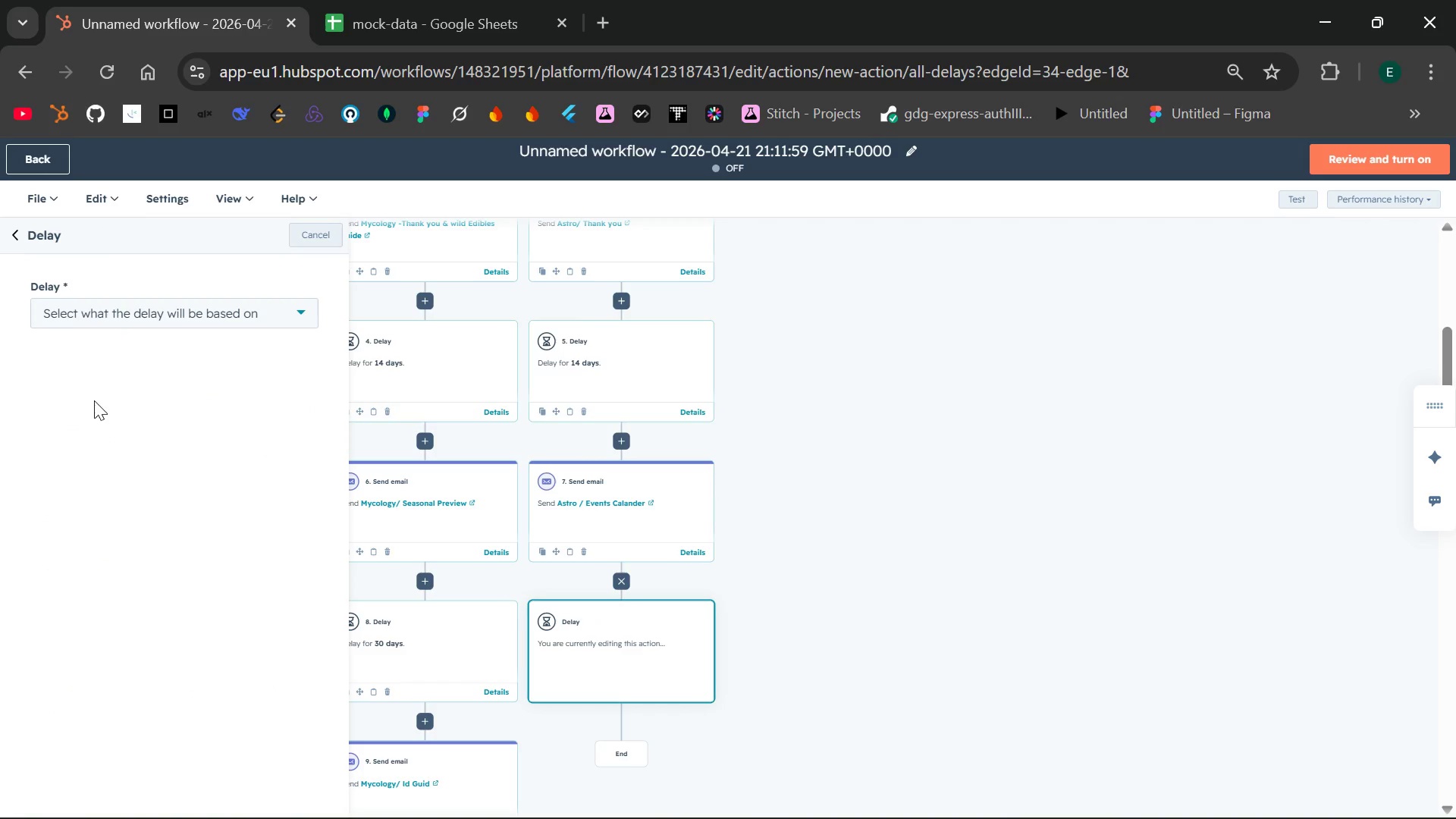 
left_click([200, 314])
 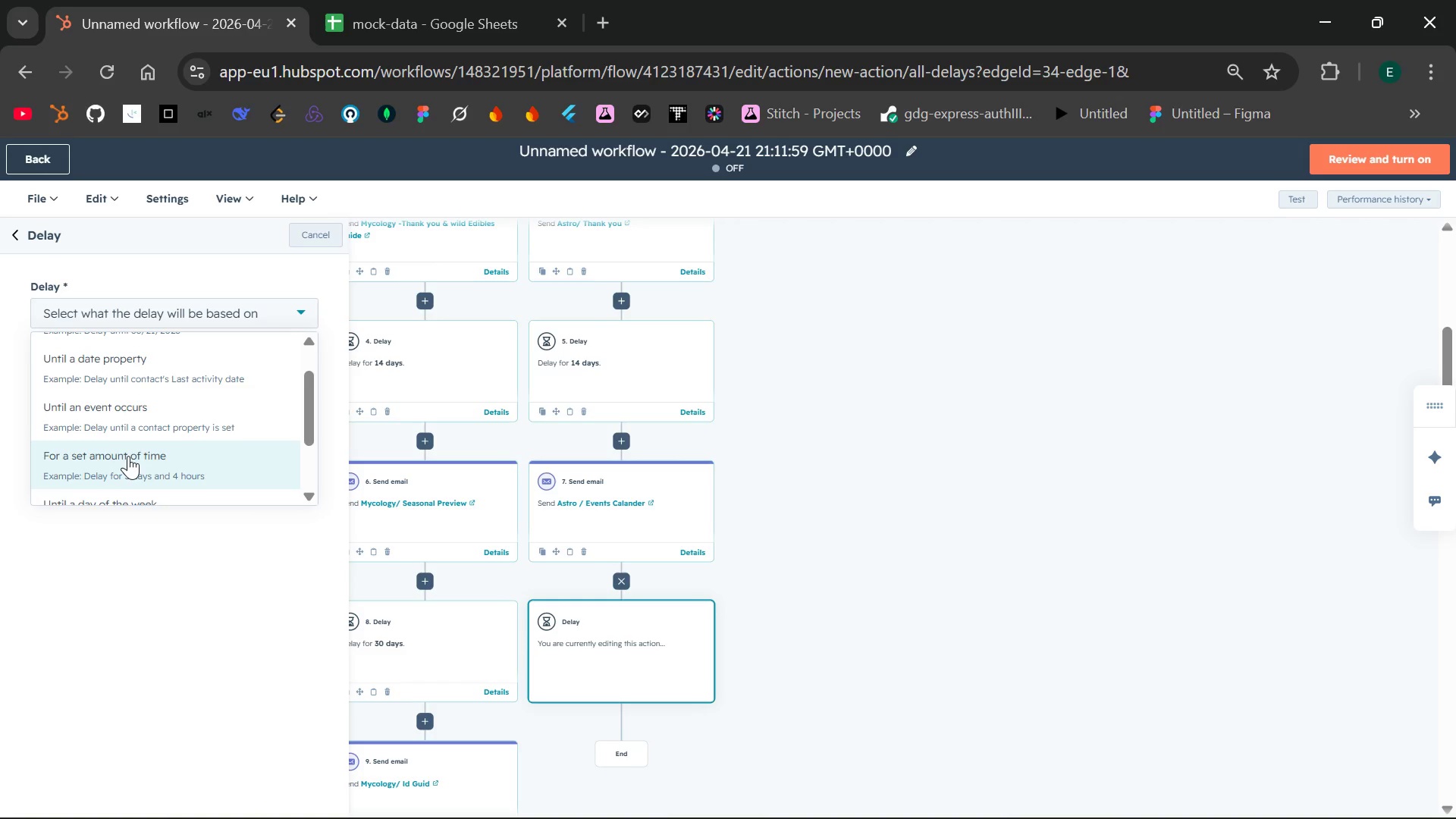 
wait(5.39)
 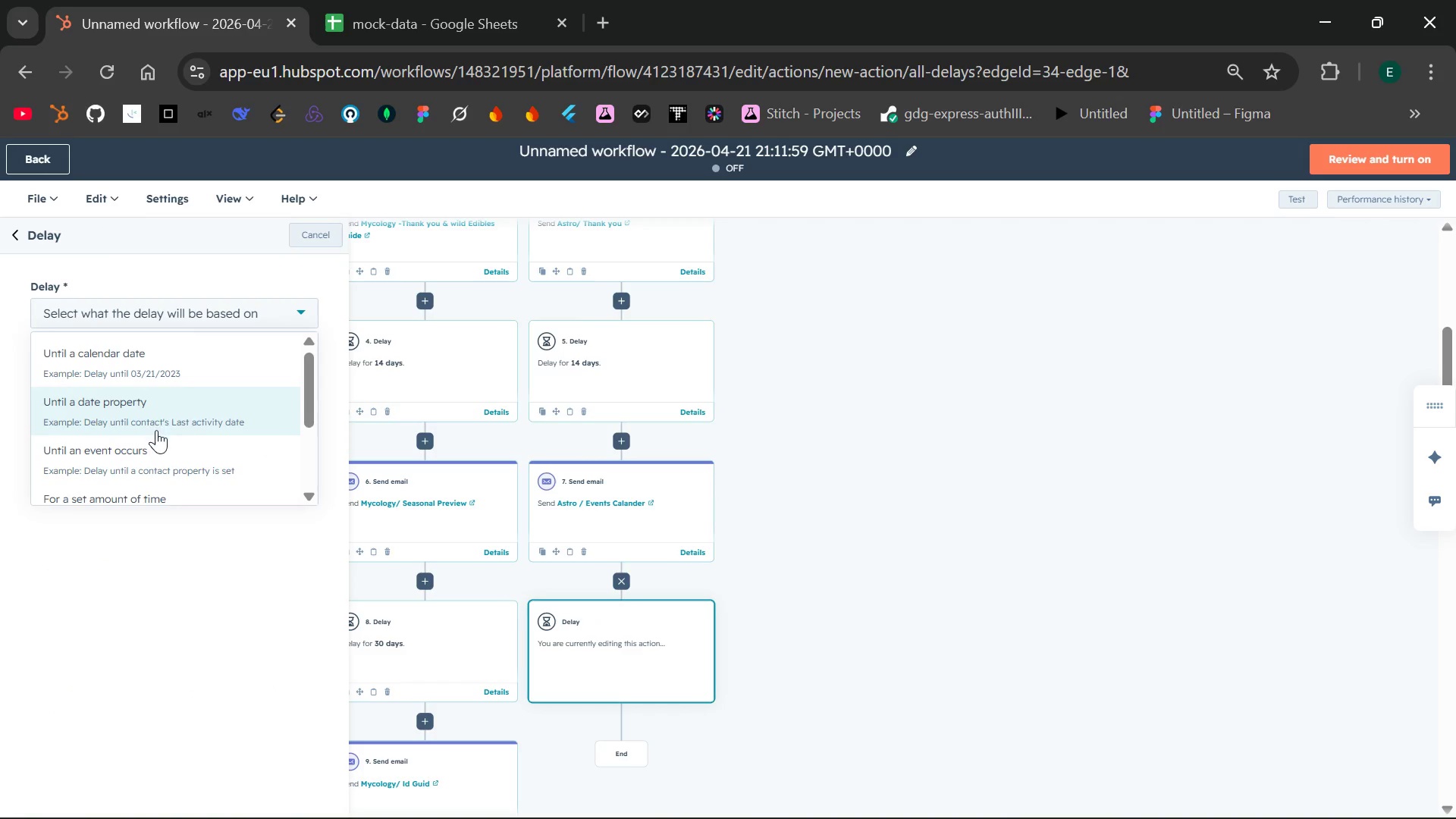 
left_click([155, 459])
 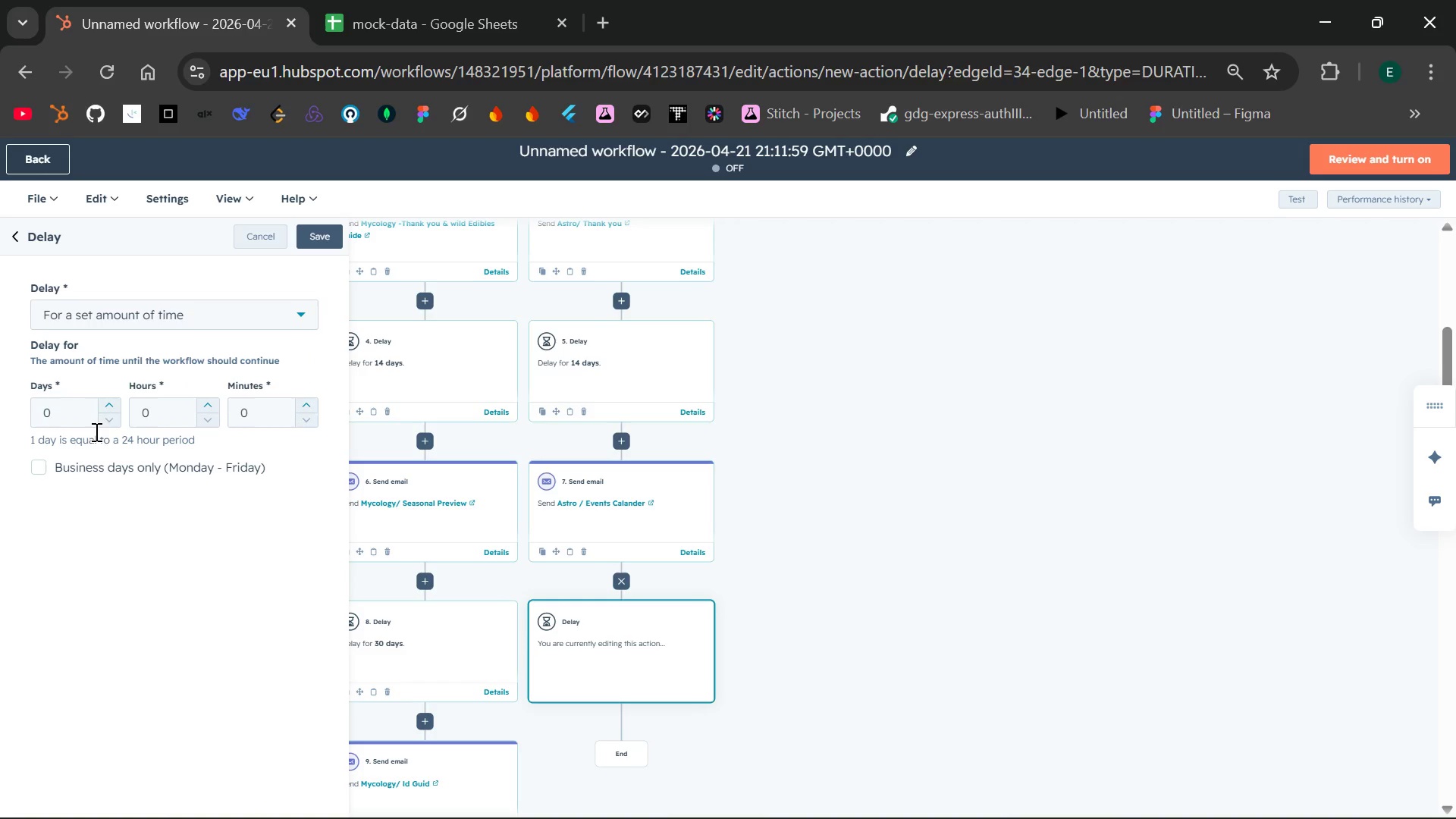 
left_click([83, 424])
 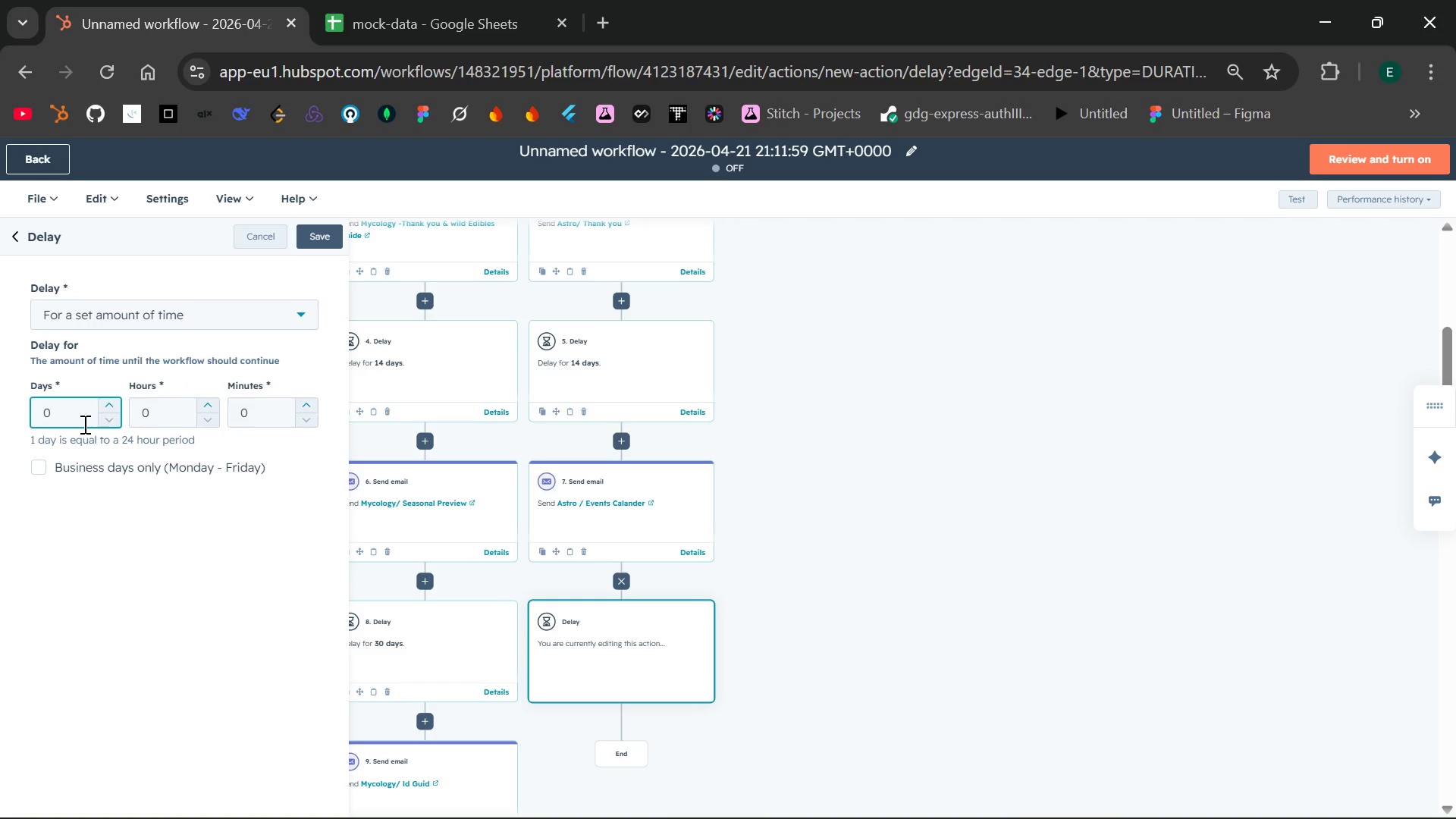 
key(ArrowLeft)
 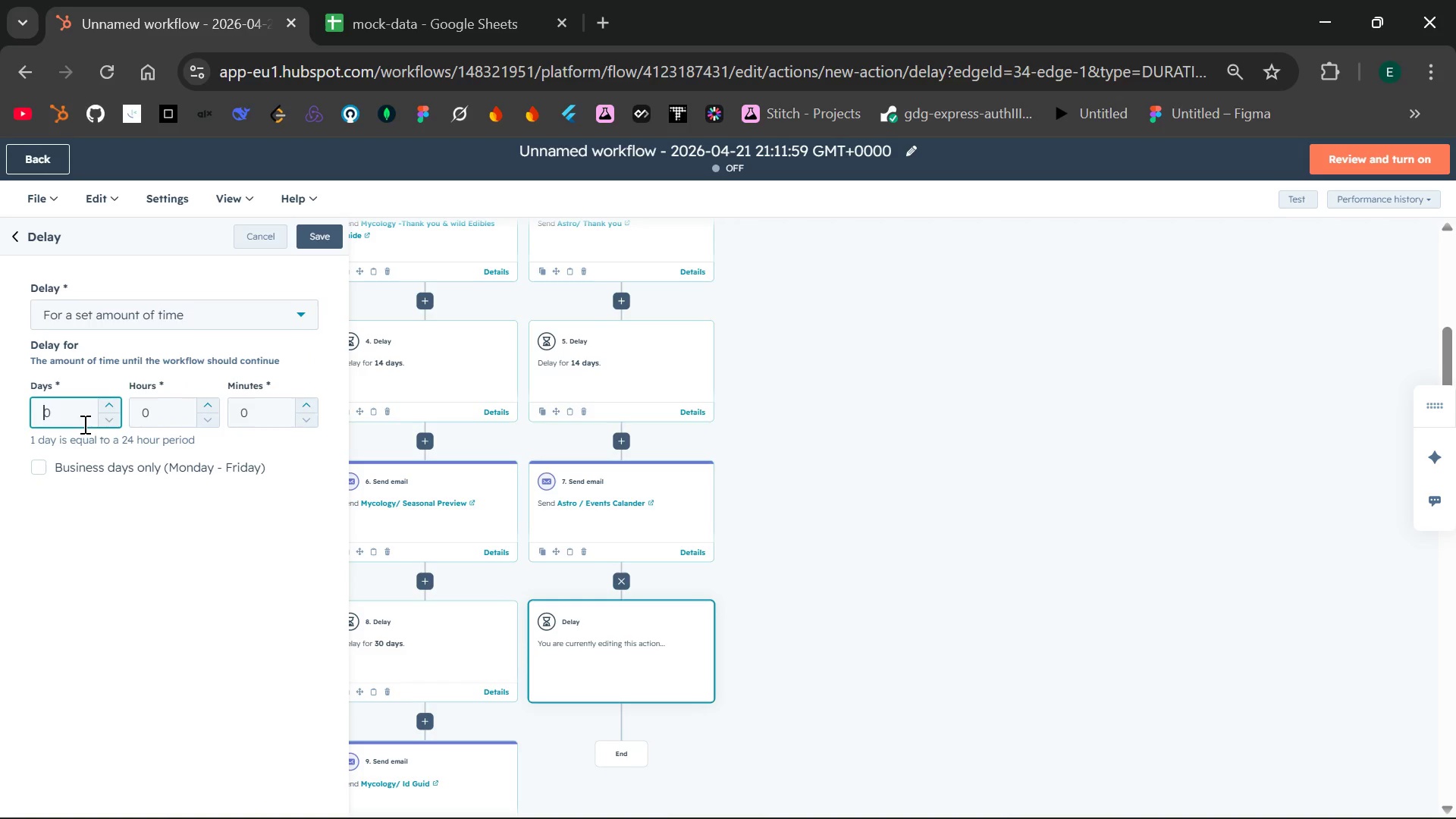 
key(3)
 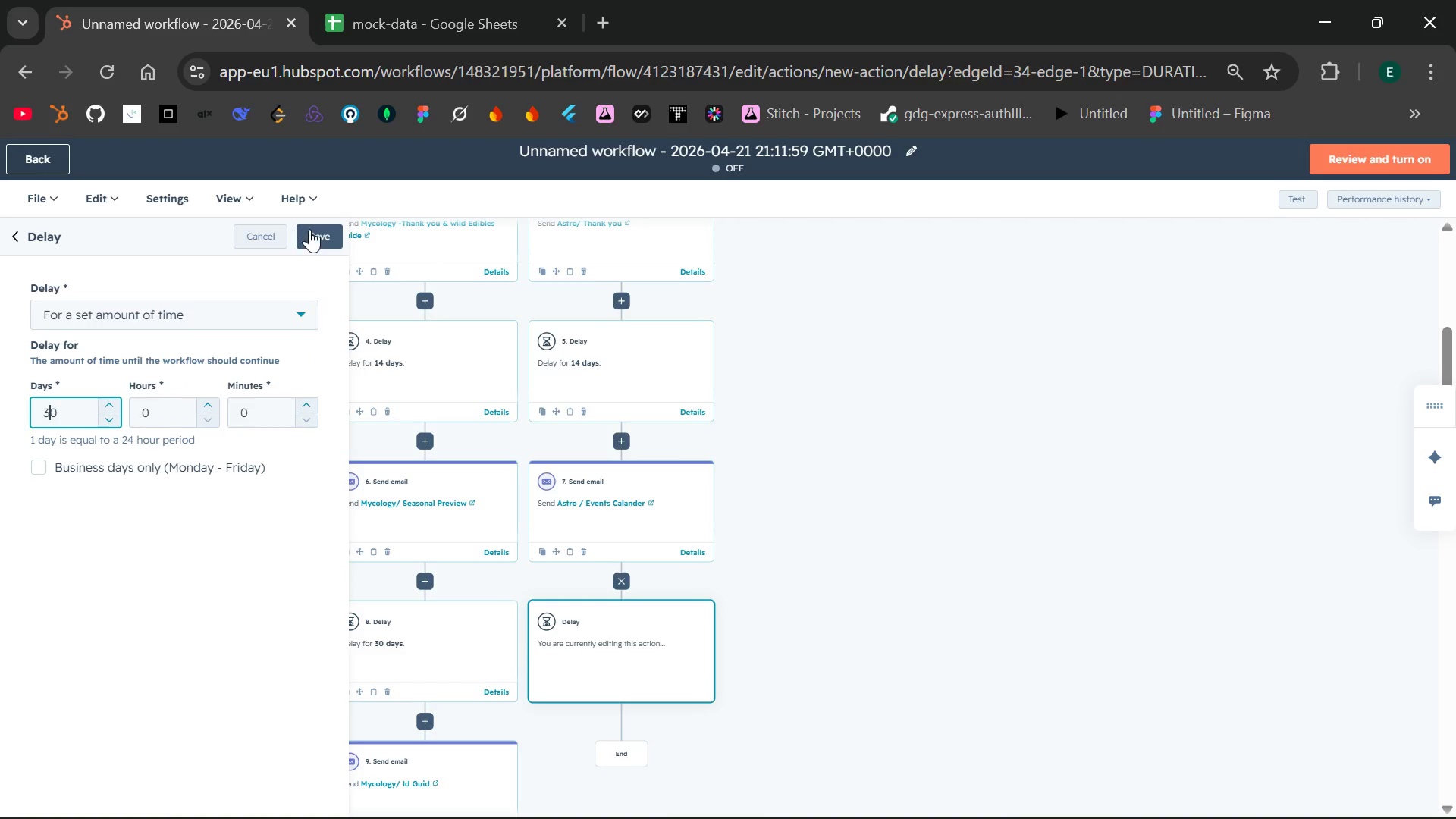 
left_click([321, 229])
 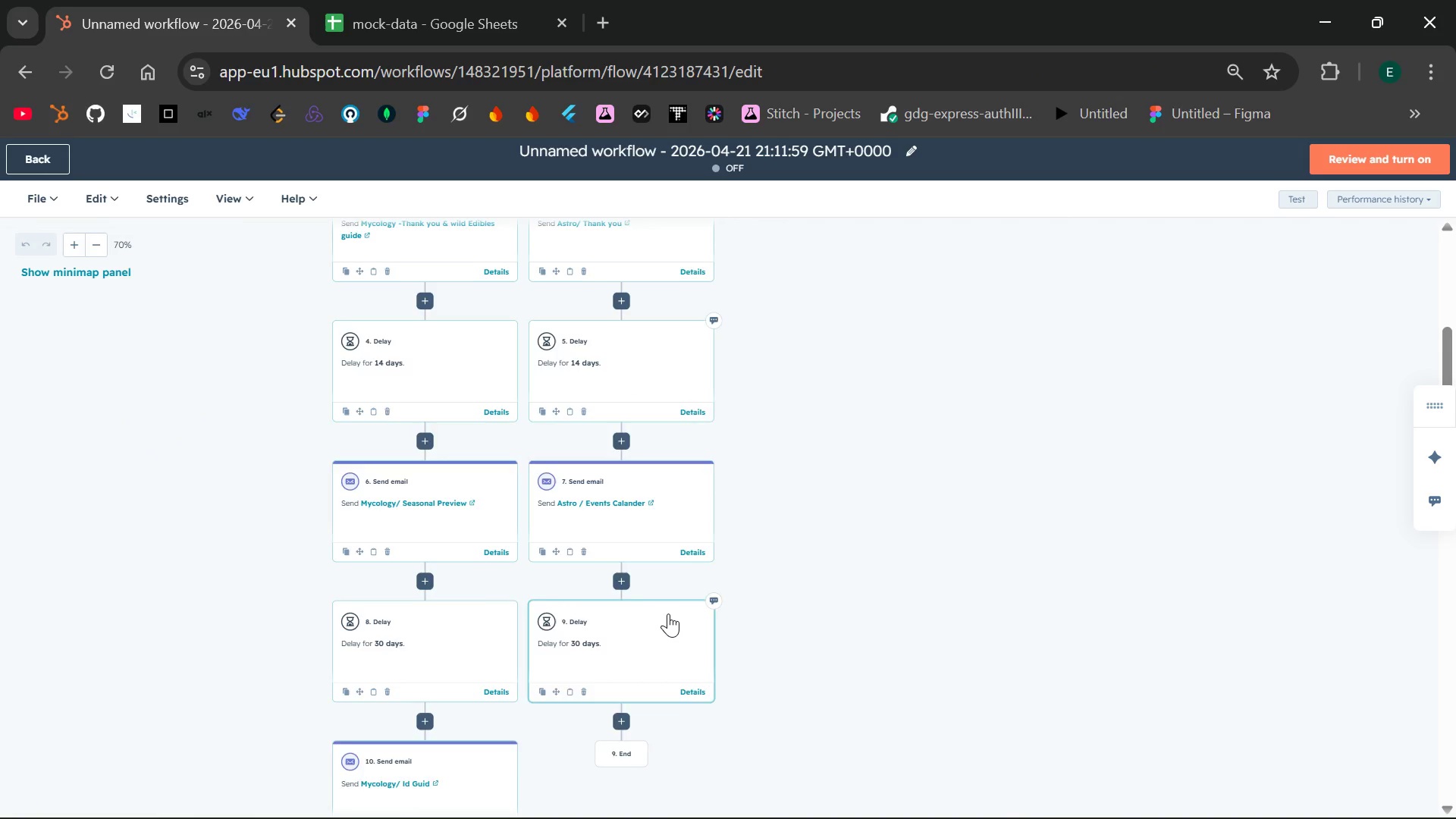 
wait(6.2)
 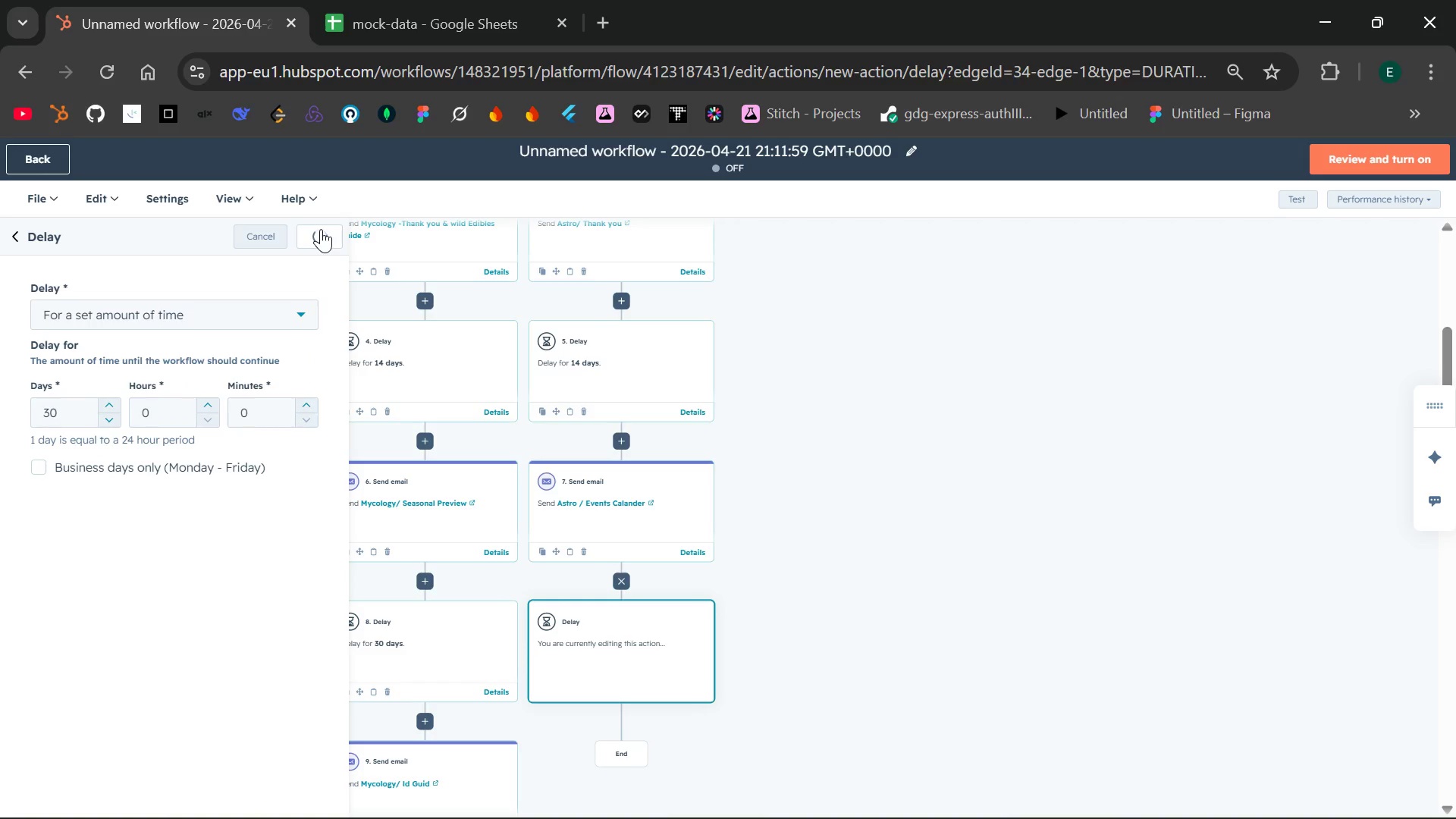 
left_click([621, 494])
 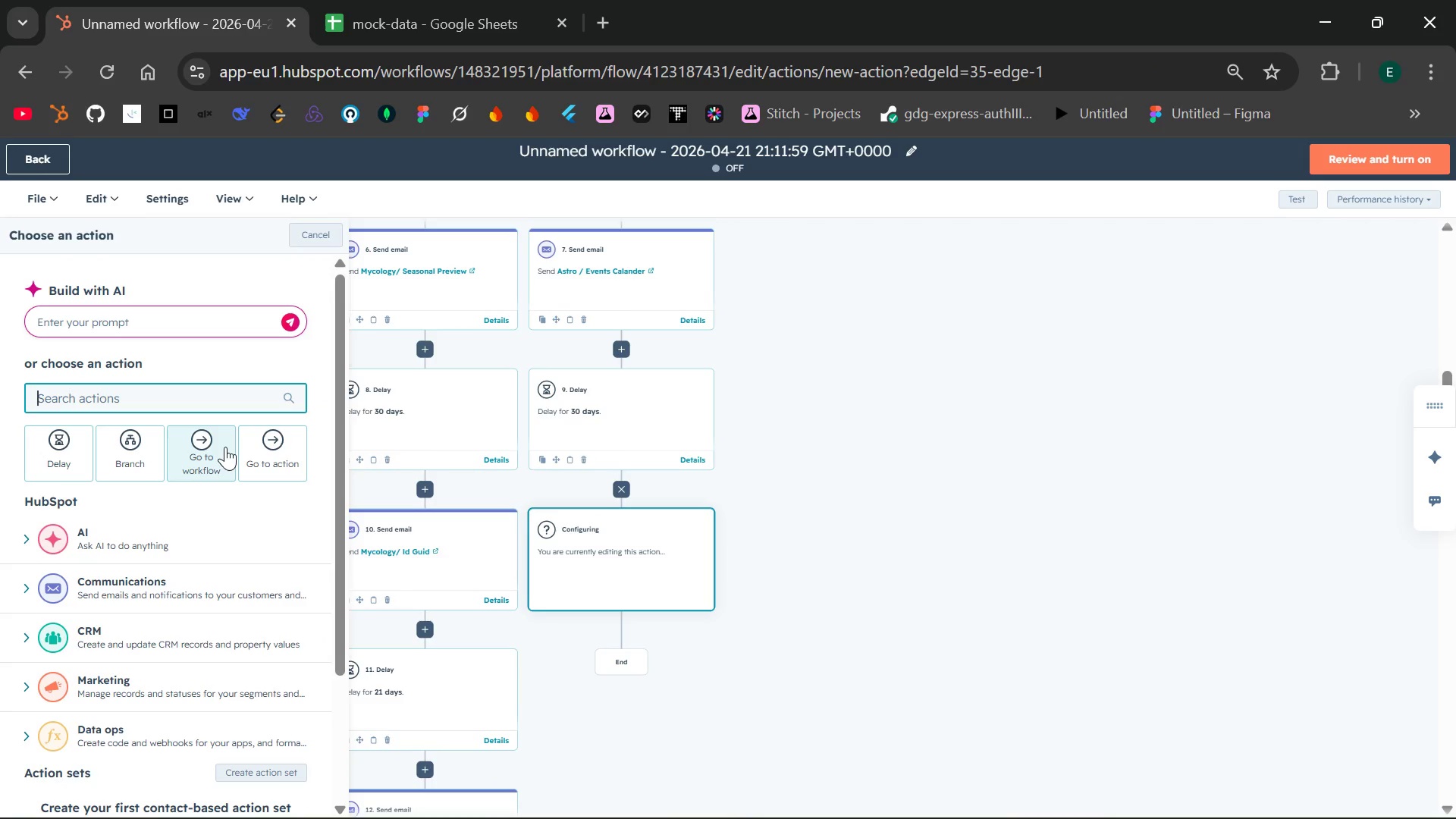 
left_click([142, 406])
 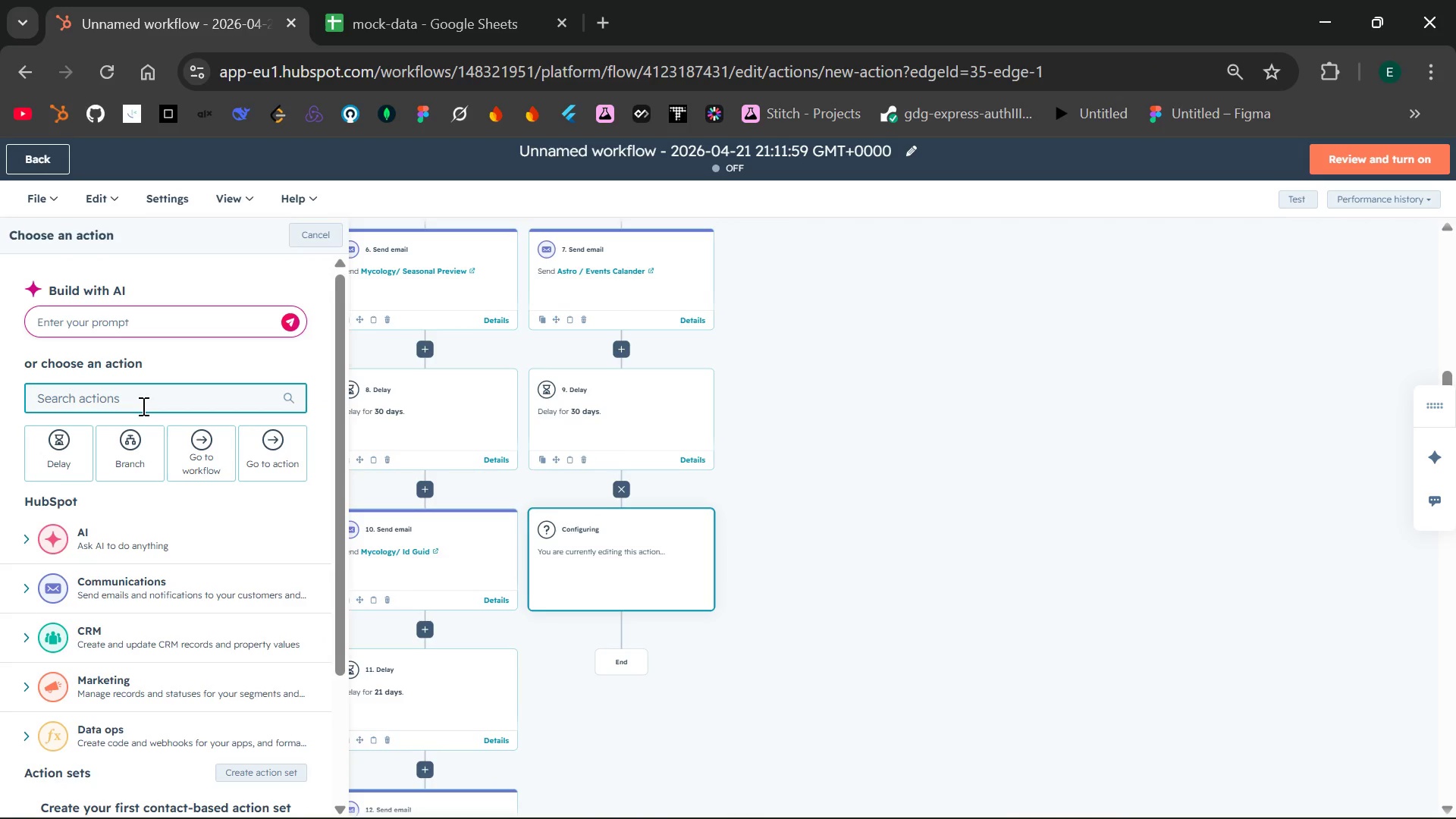 
type(send)
 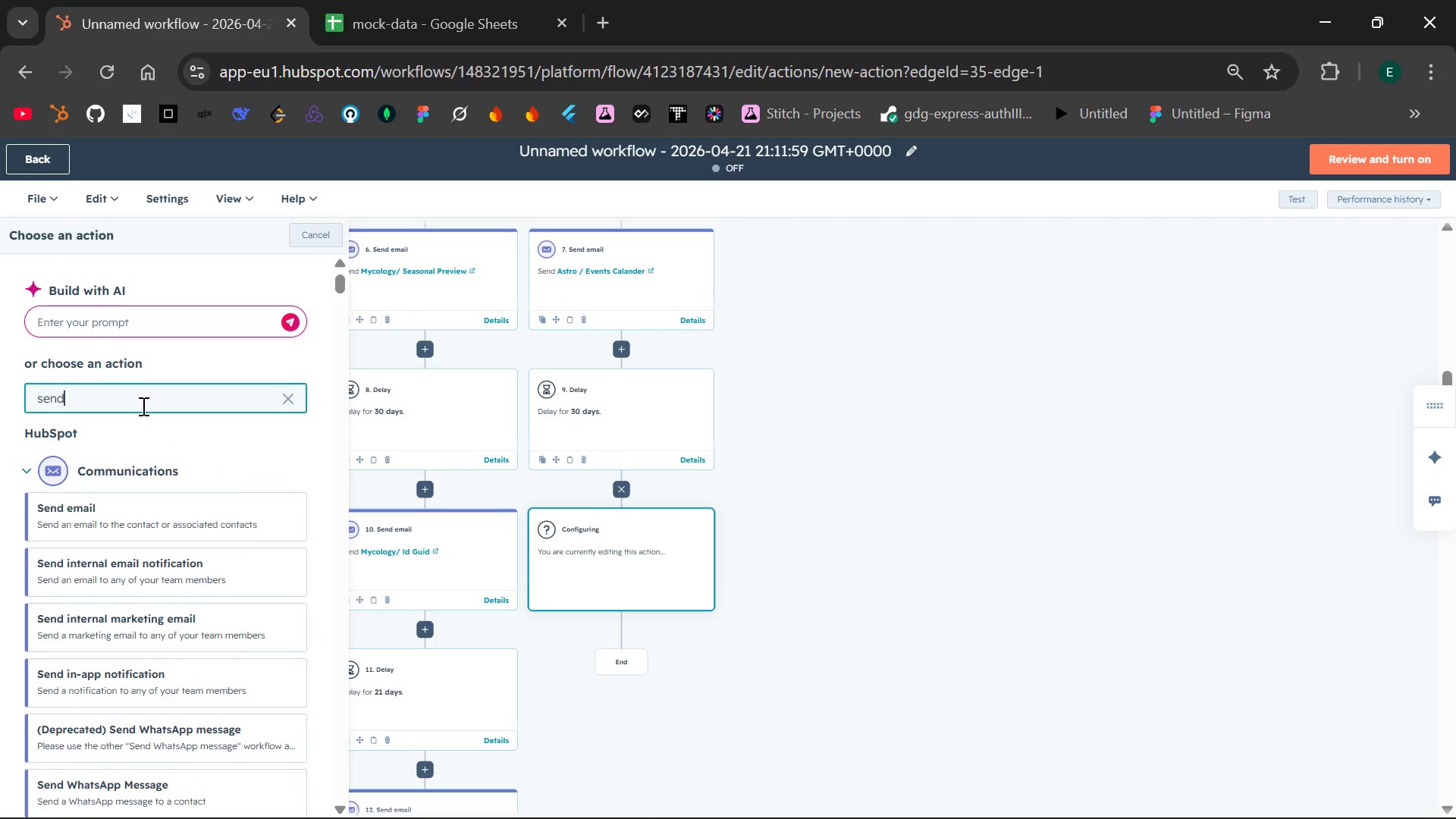 
left_click([144, 516])
 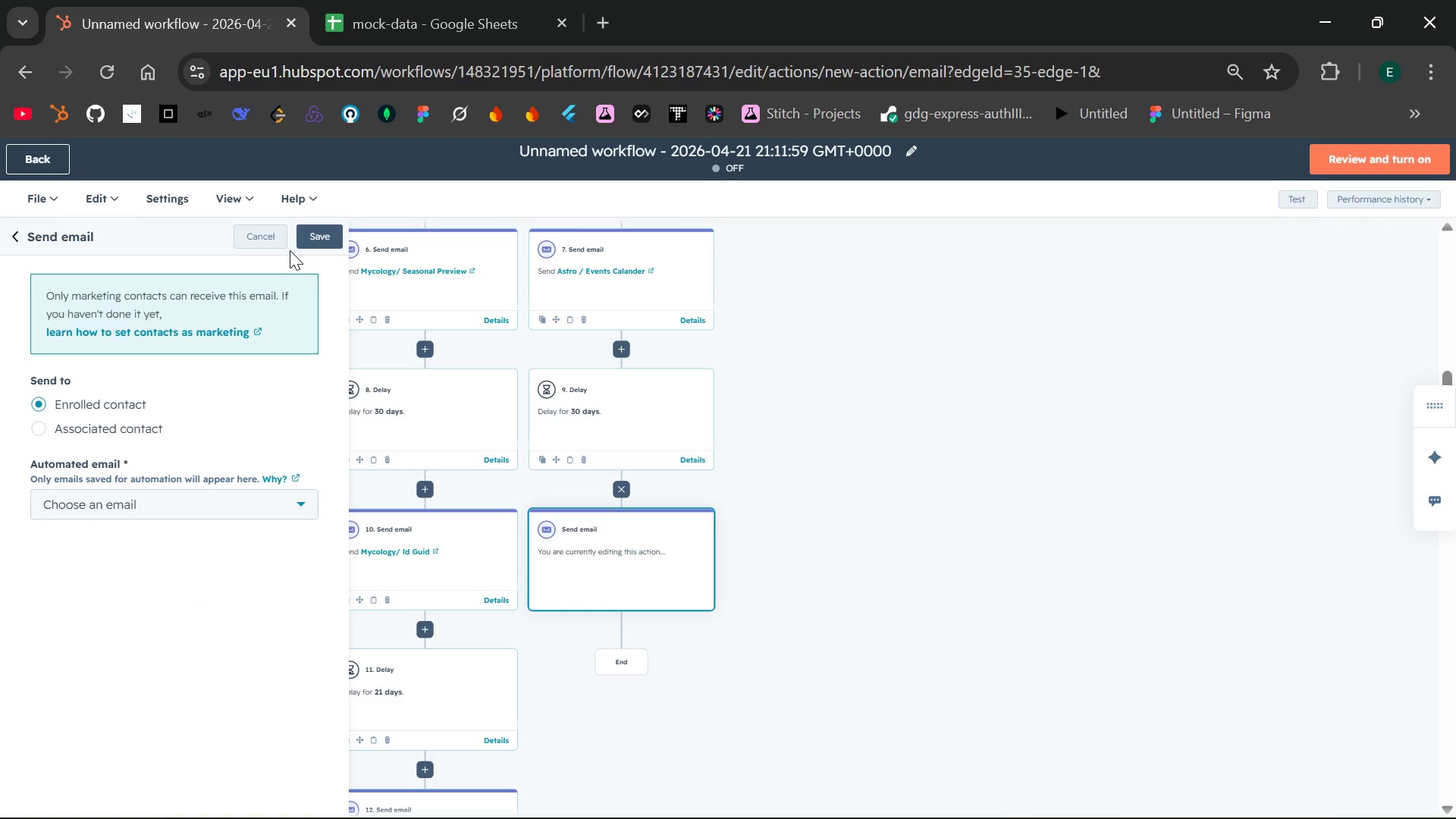 
left_click([301, 501])
 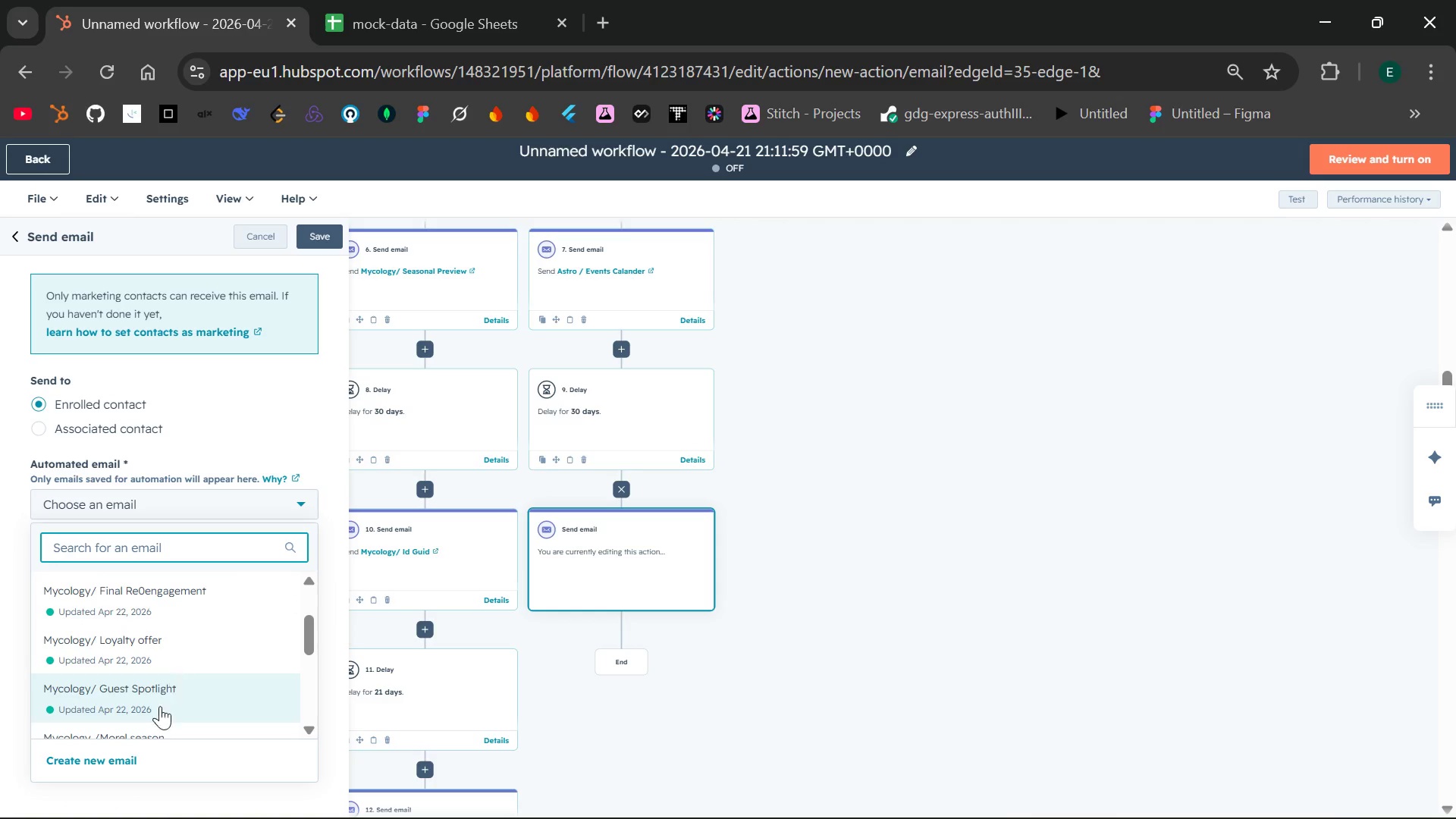 
left_click([111, 758])